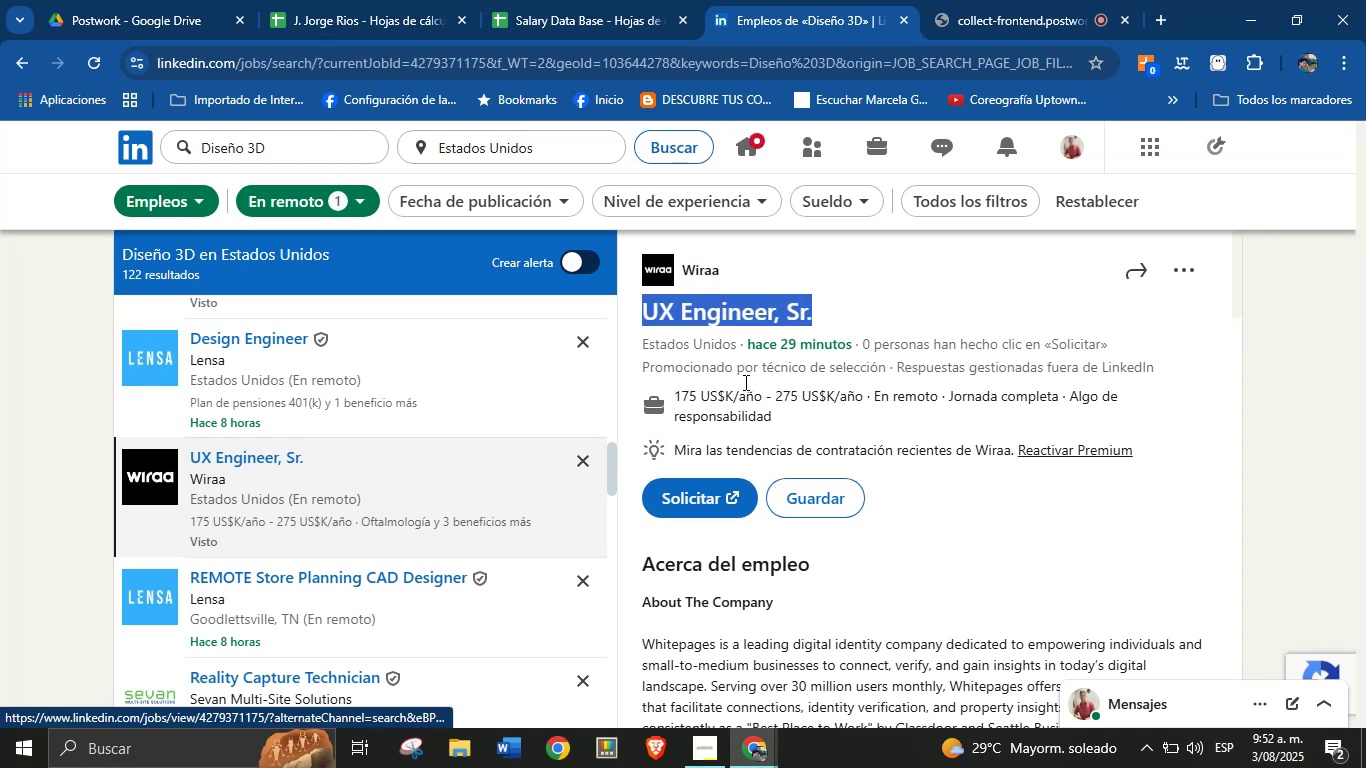 
key(Alt+Control+C)
 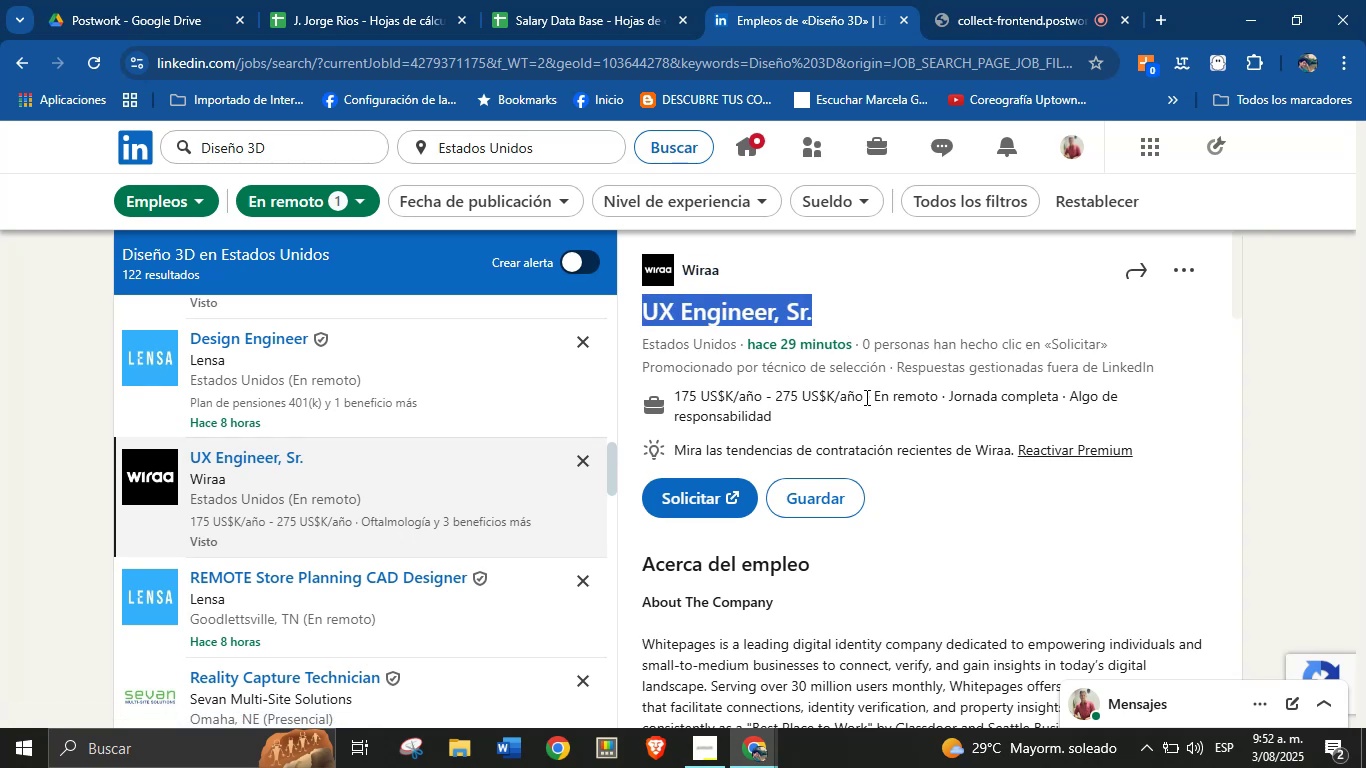 
left_click_drag(start_coordinate=[860, 395], to_coordinate=[677, 396])
 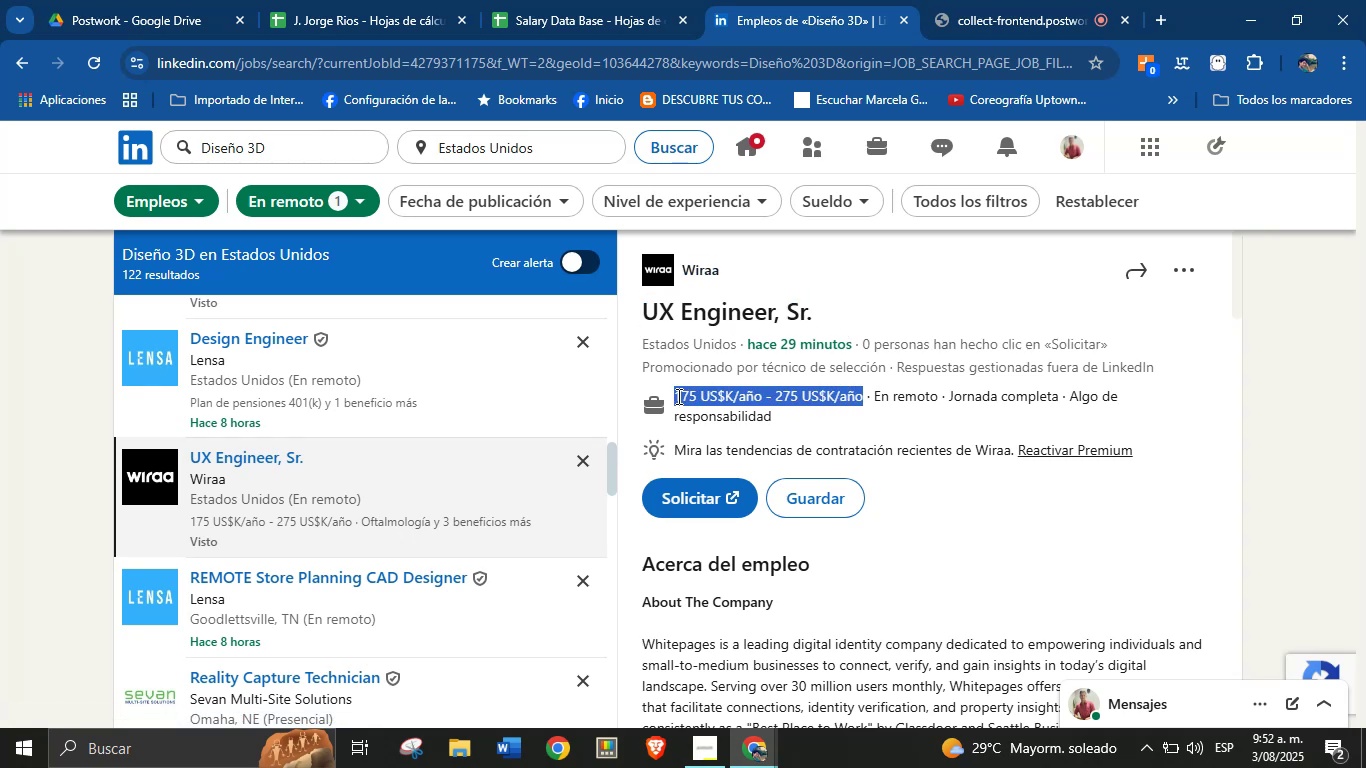 
key(Alt+AltLeft)
 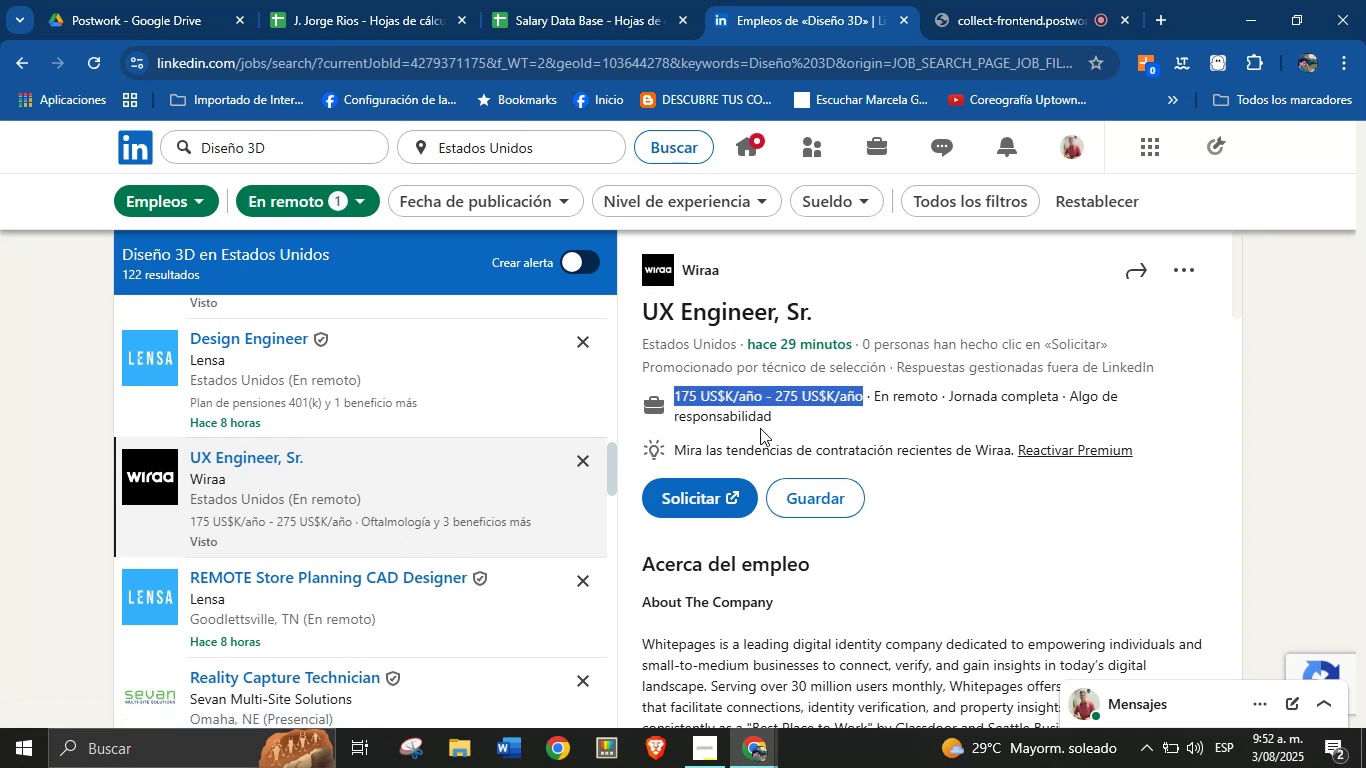 
key(Alt+Control+ControlLeft)
 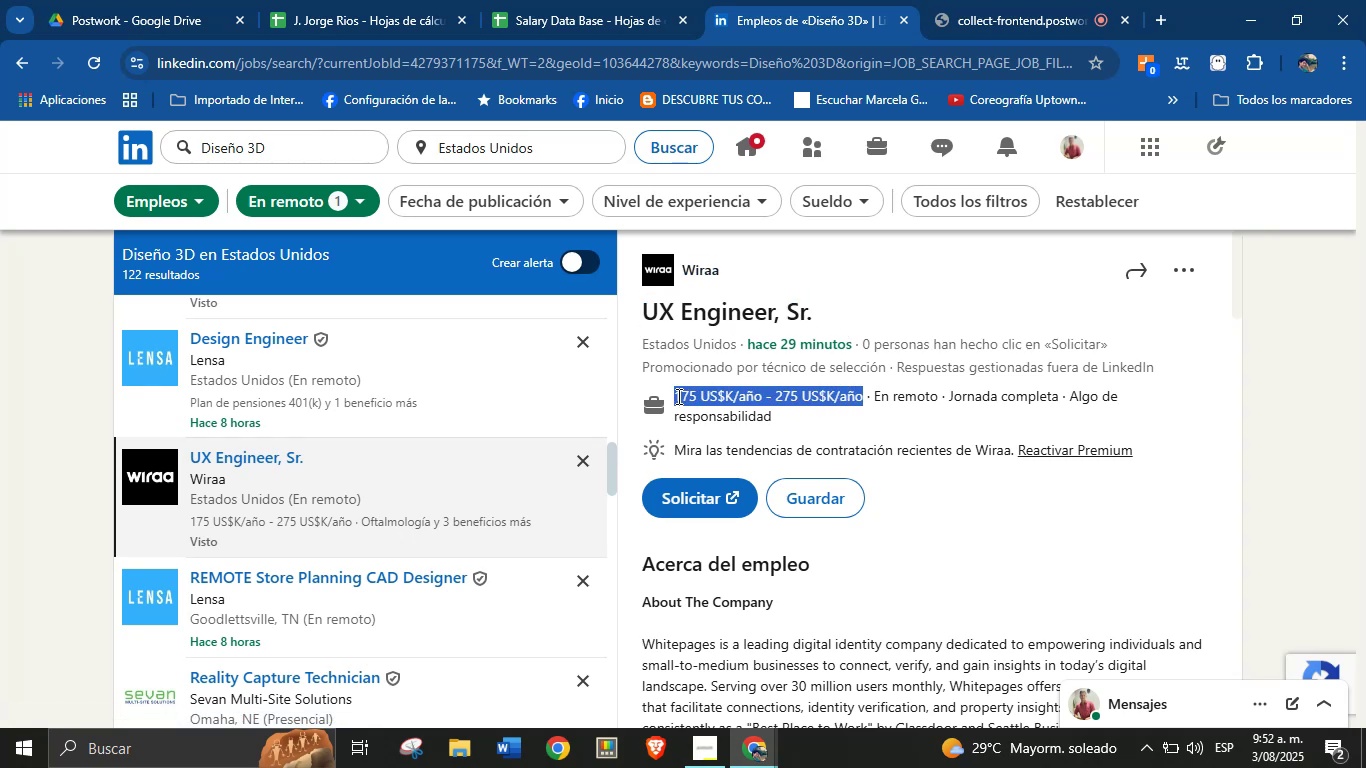 
key(Alt+Control+C)
 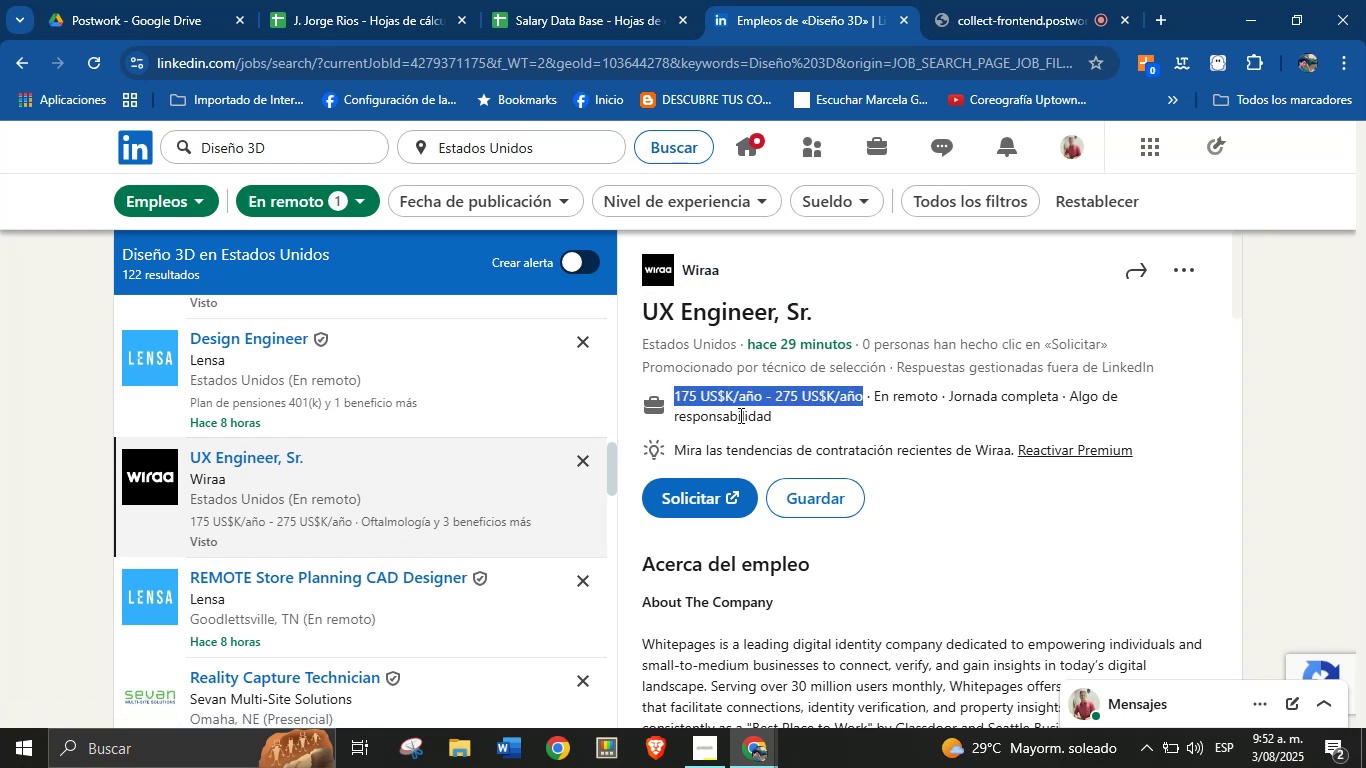 
scroll: coordinate [800, 541], scroll_direction: down, amount: 24.0
 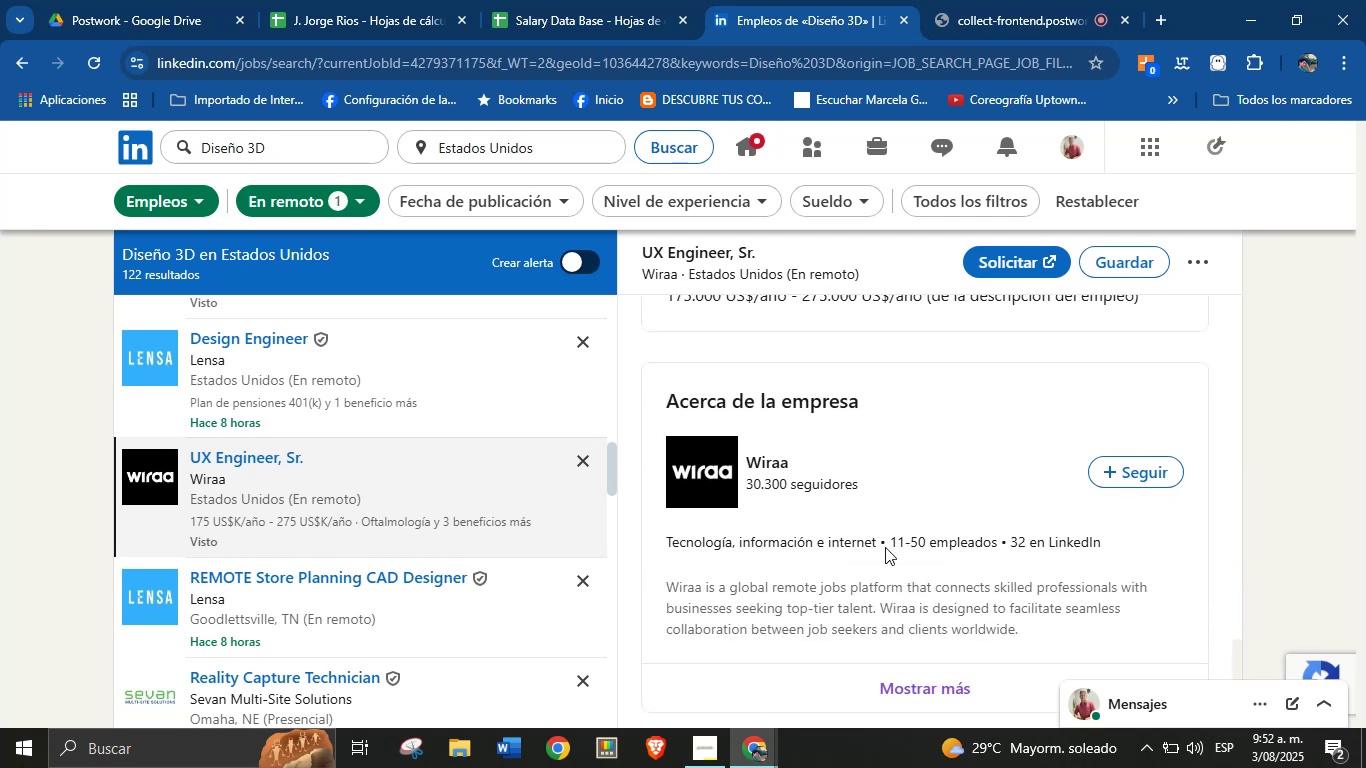 
scroll: coordinate [878, 542], scroll_direction: up, amount: 1.0
 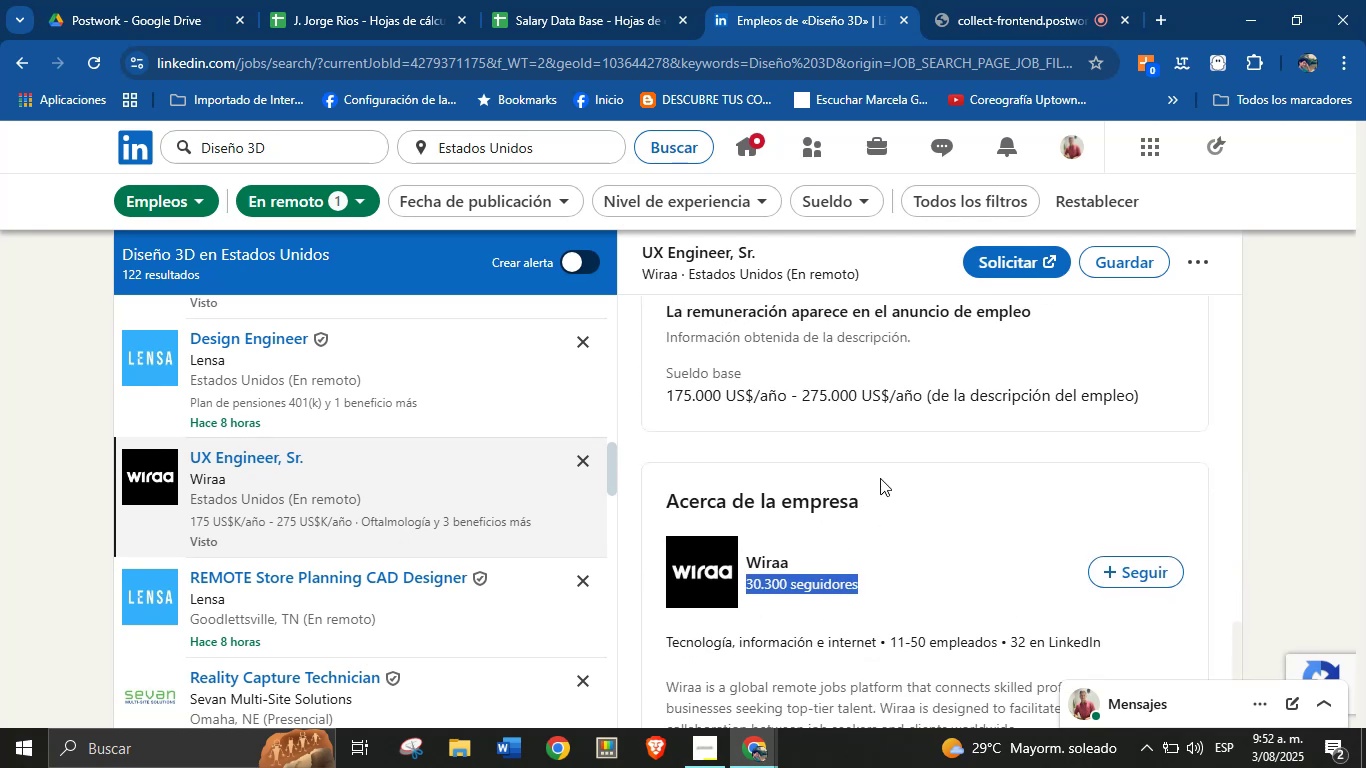 
left_click_drag(start_coordinate=[878, 542], to_coordinate=[799, 548])
 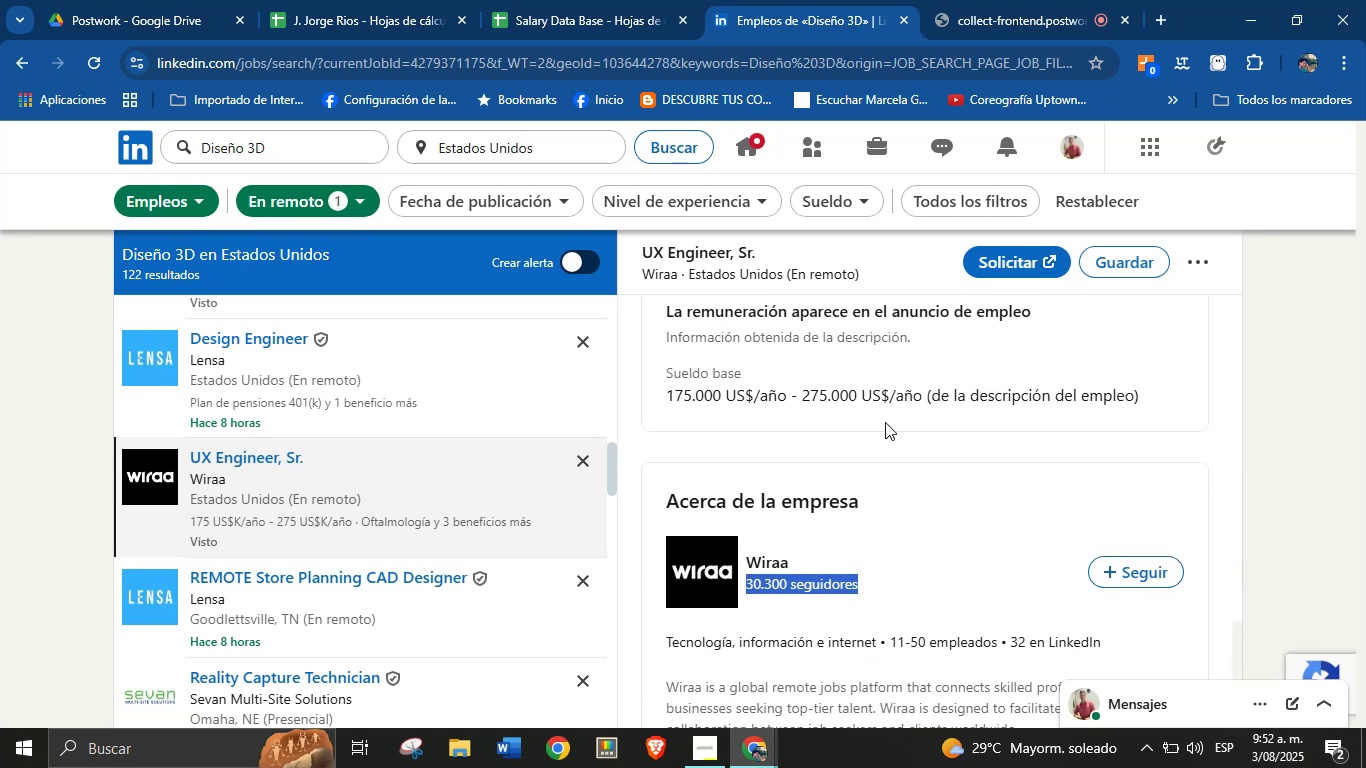 
left_click([890, 403])
 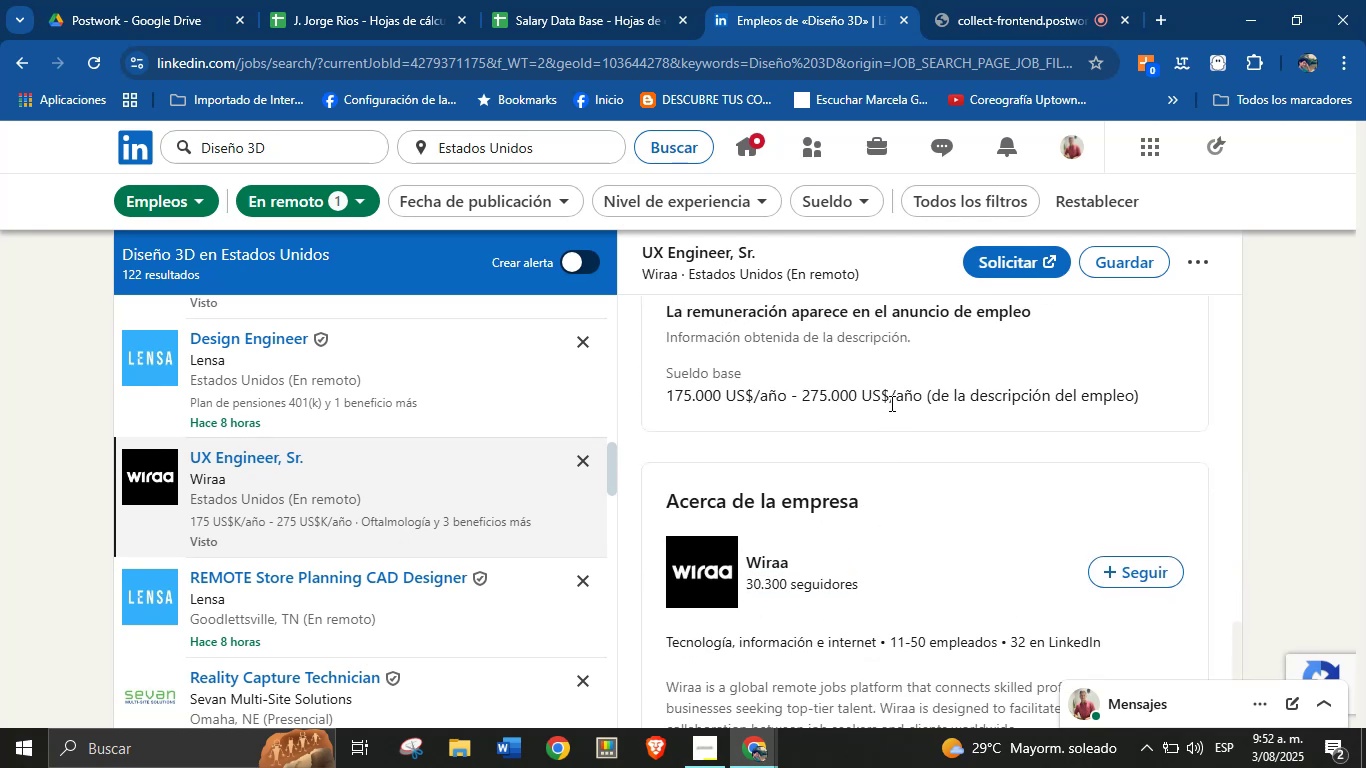 
scroll: coordinate [878, 512], scroll_direction: down, amount: 3.0
 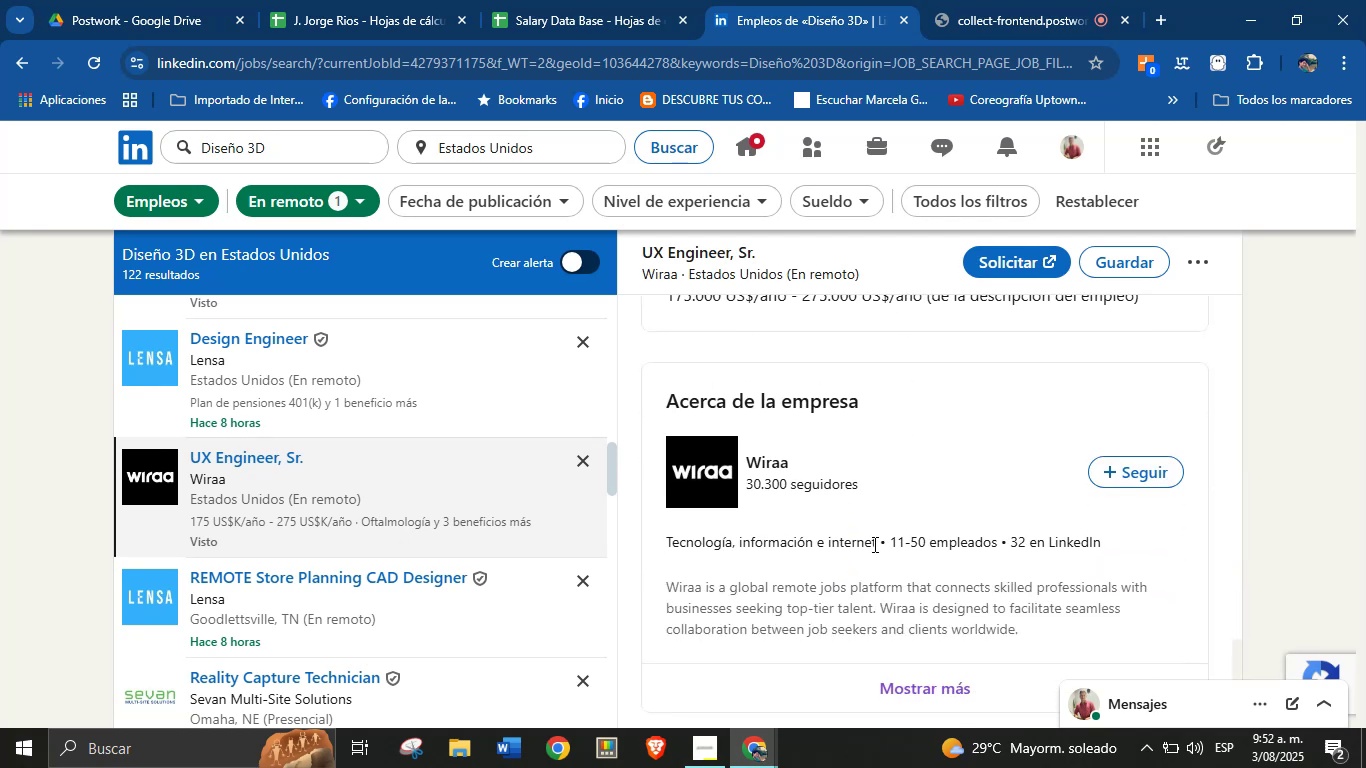 
left_click_drag(start_coordinate=[877, 543], to_coordinate=[661, 542])
 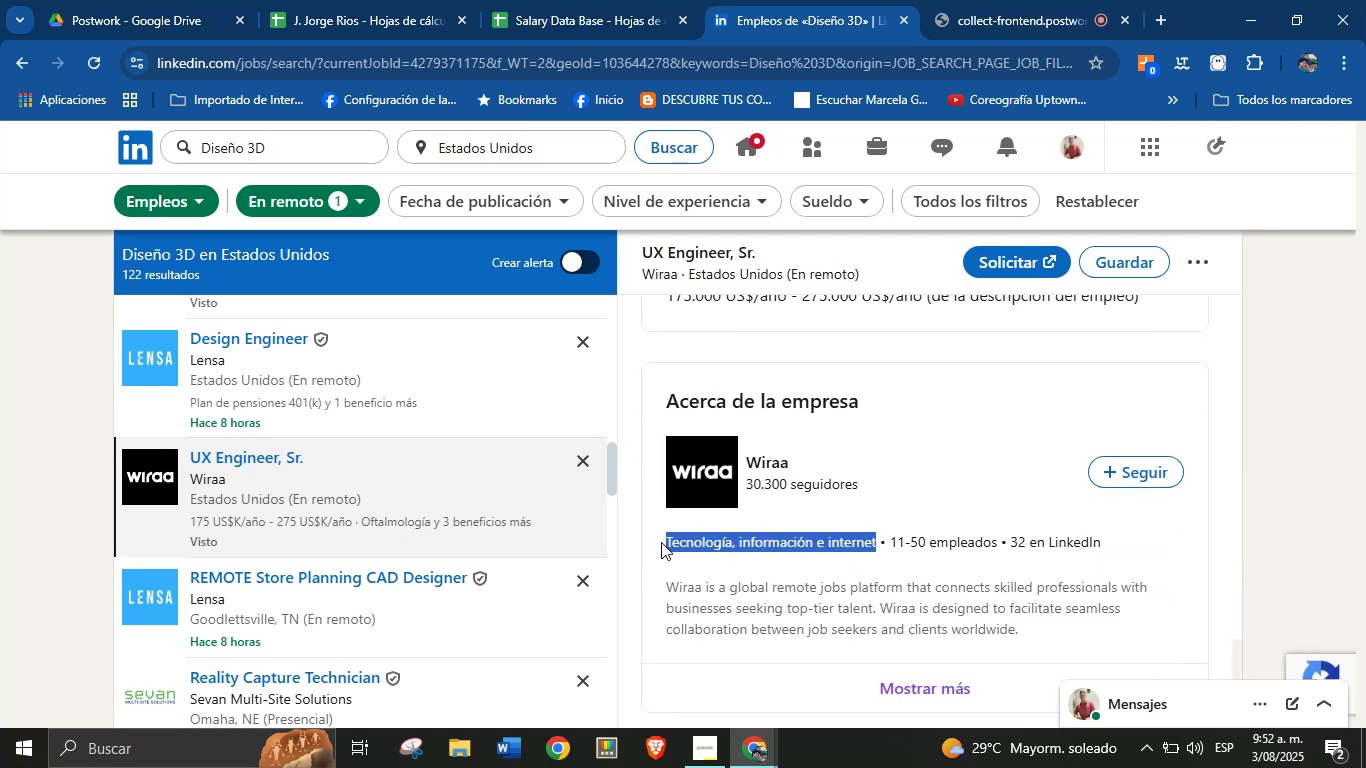 
key(Alt+AltLeft)
 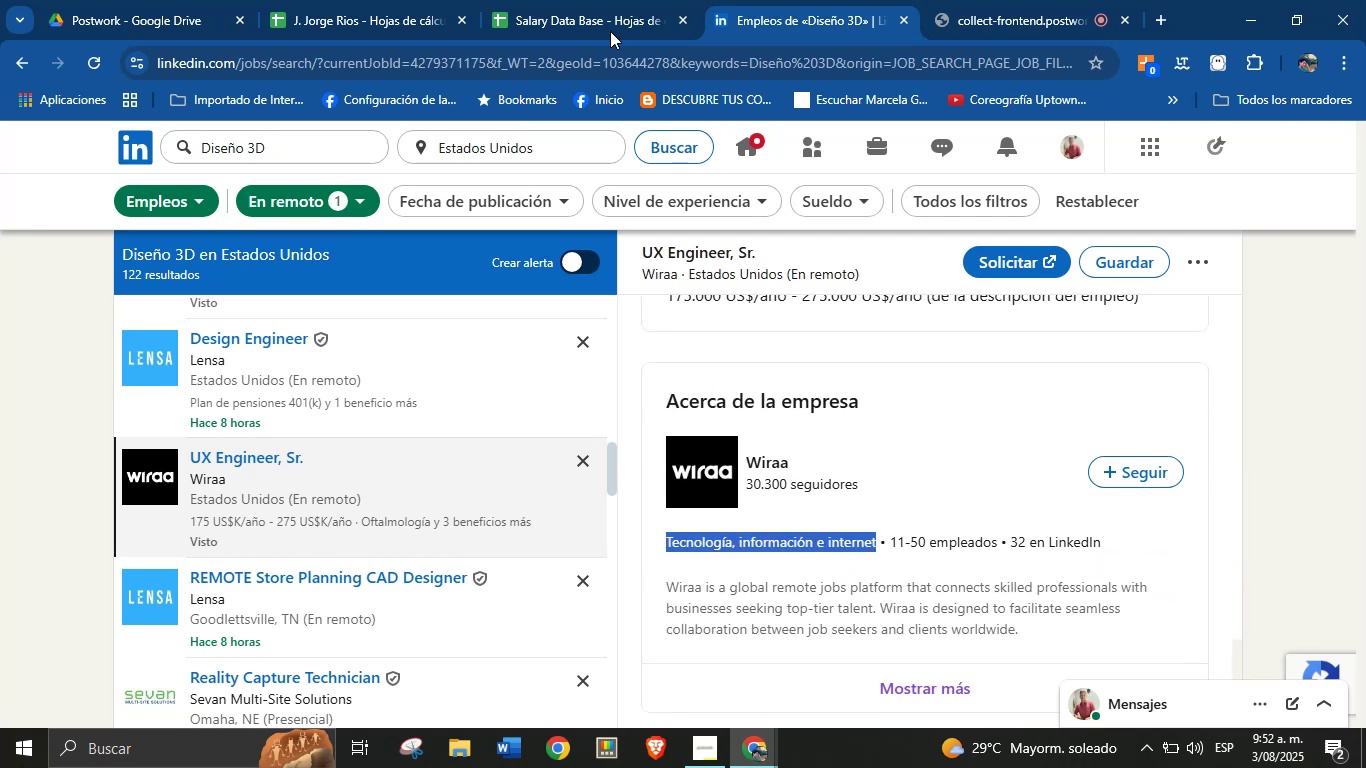 
key(Alt+Control+ControlLeft)
 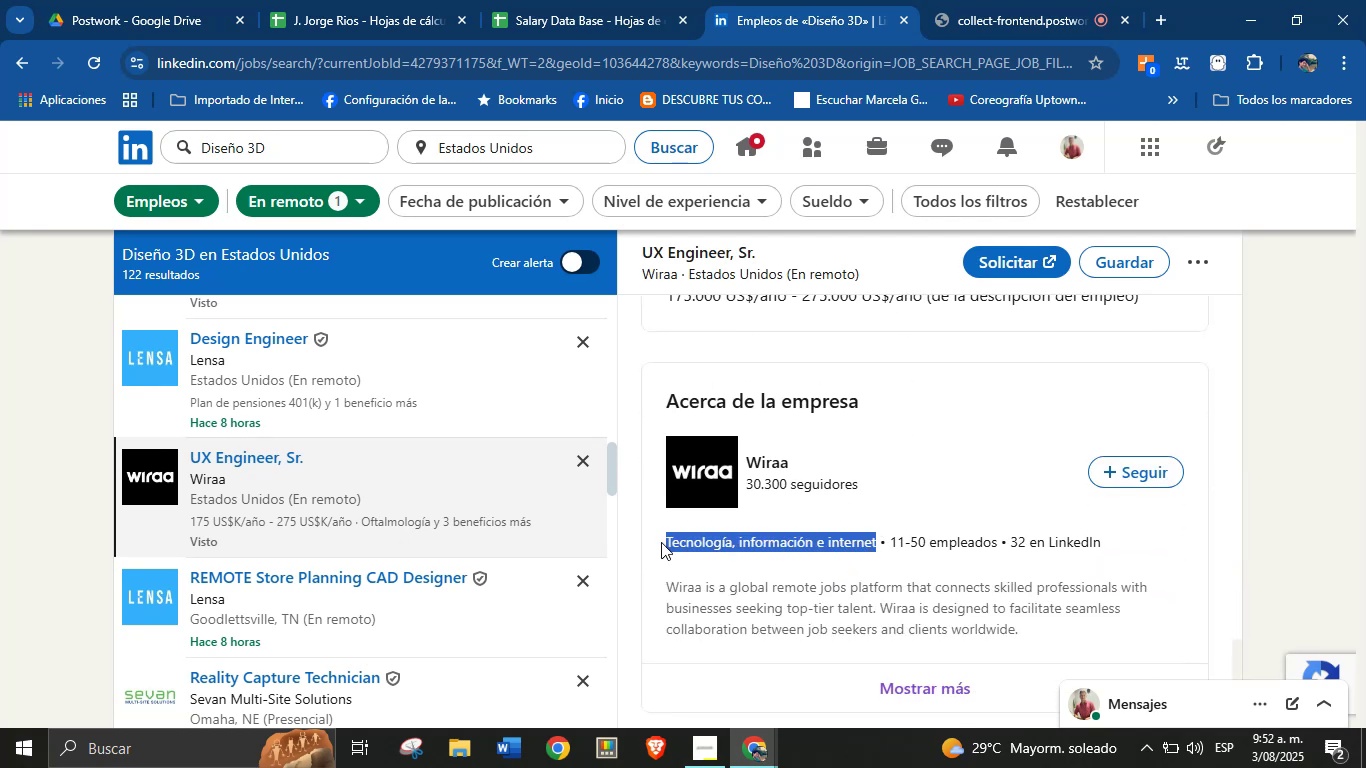 
key(Alt+Control+C)
 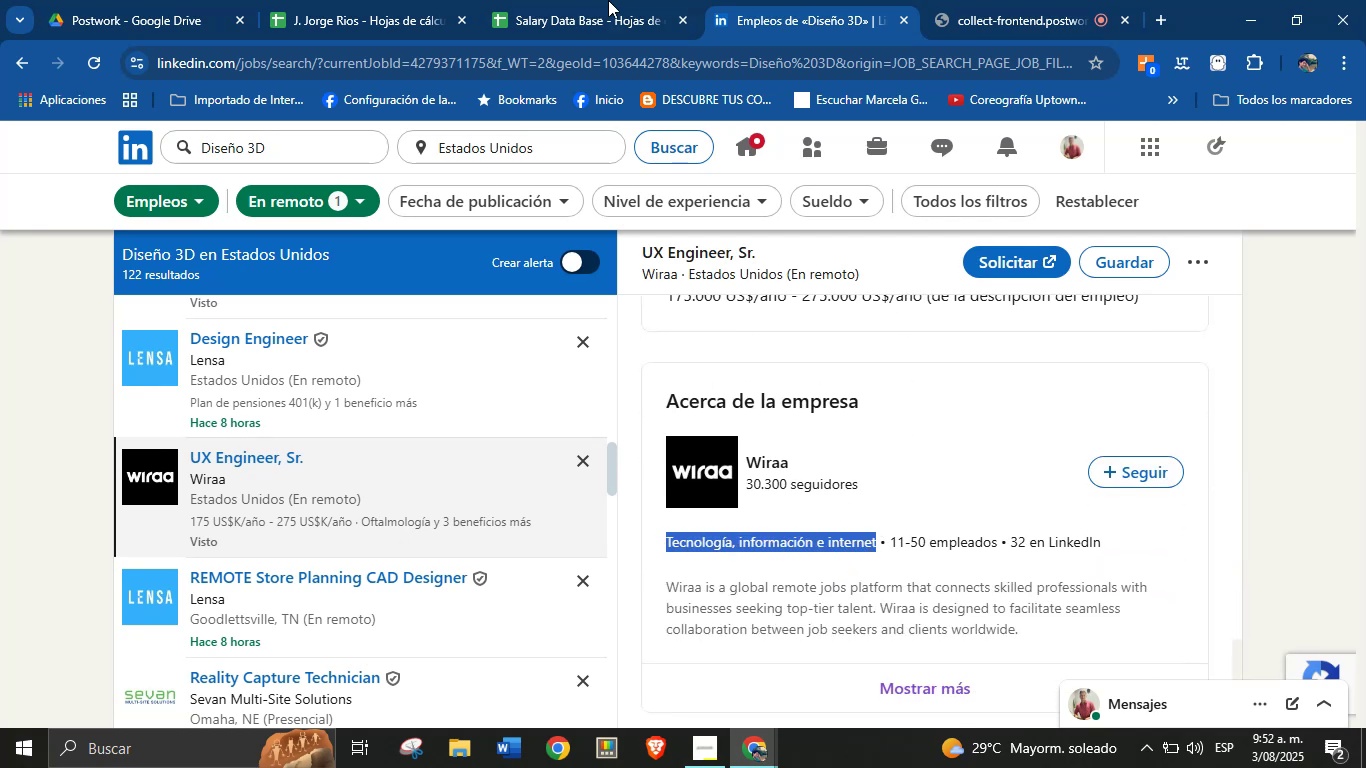 
left_click([600, 0])
 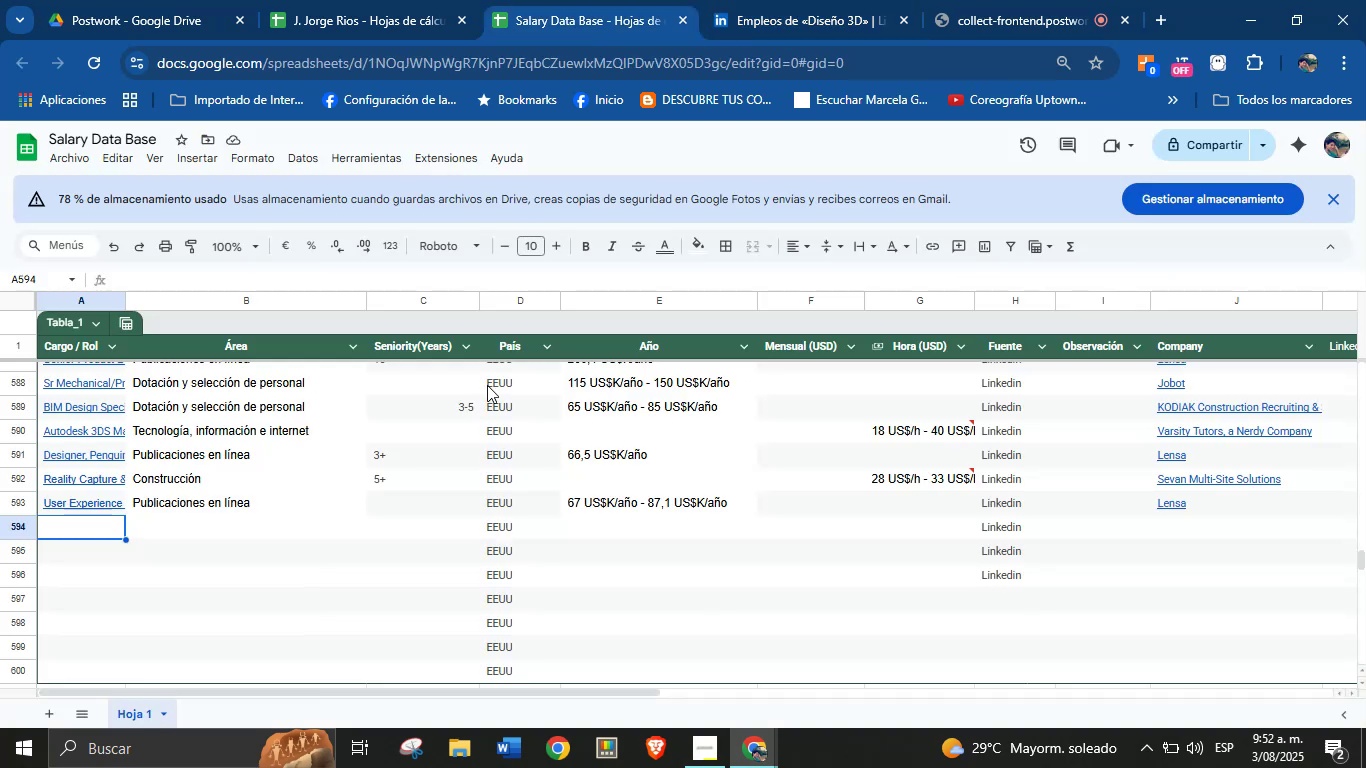 
key(Meta+MetaLeft)
 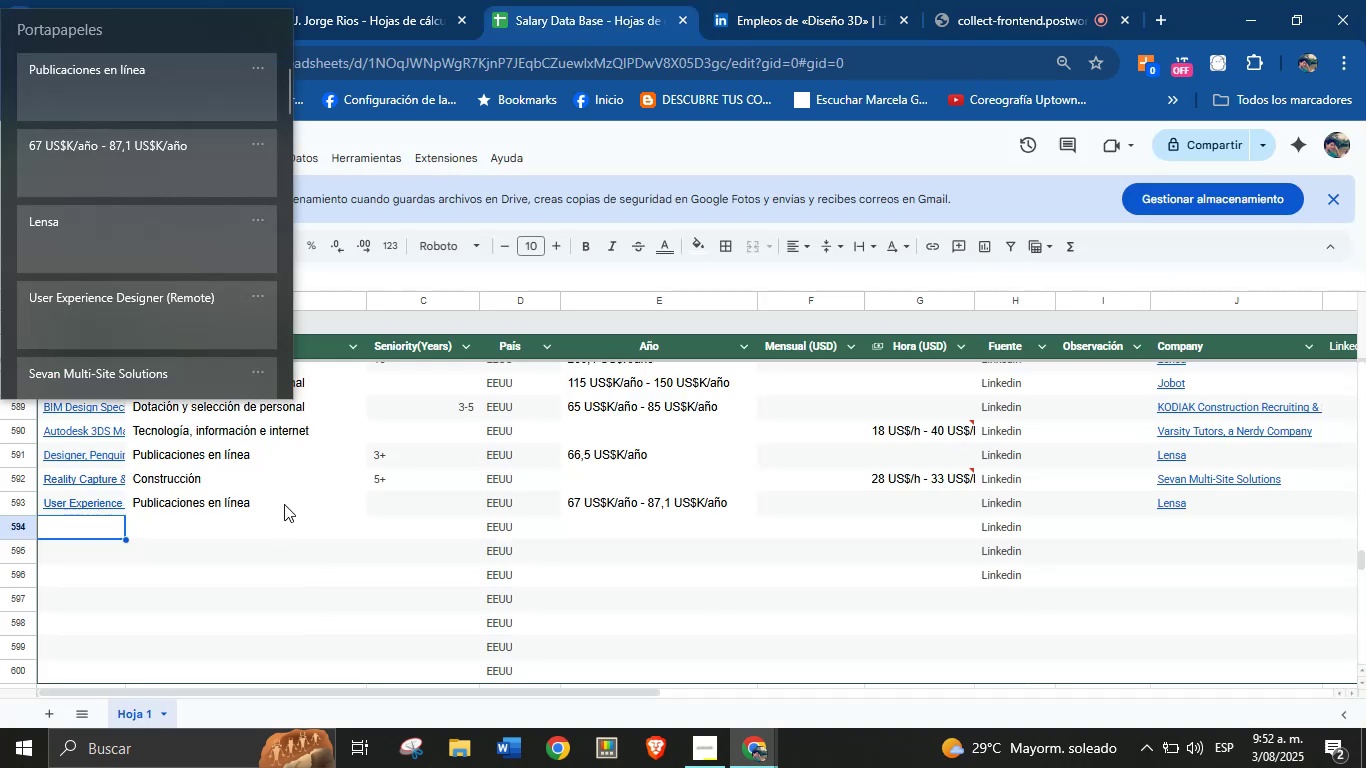 
key(Meta+V)
 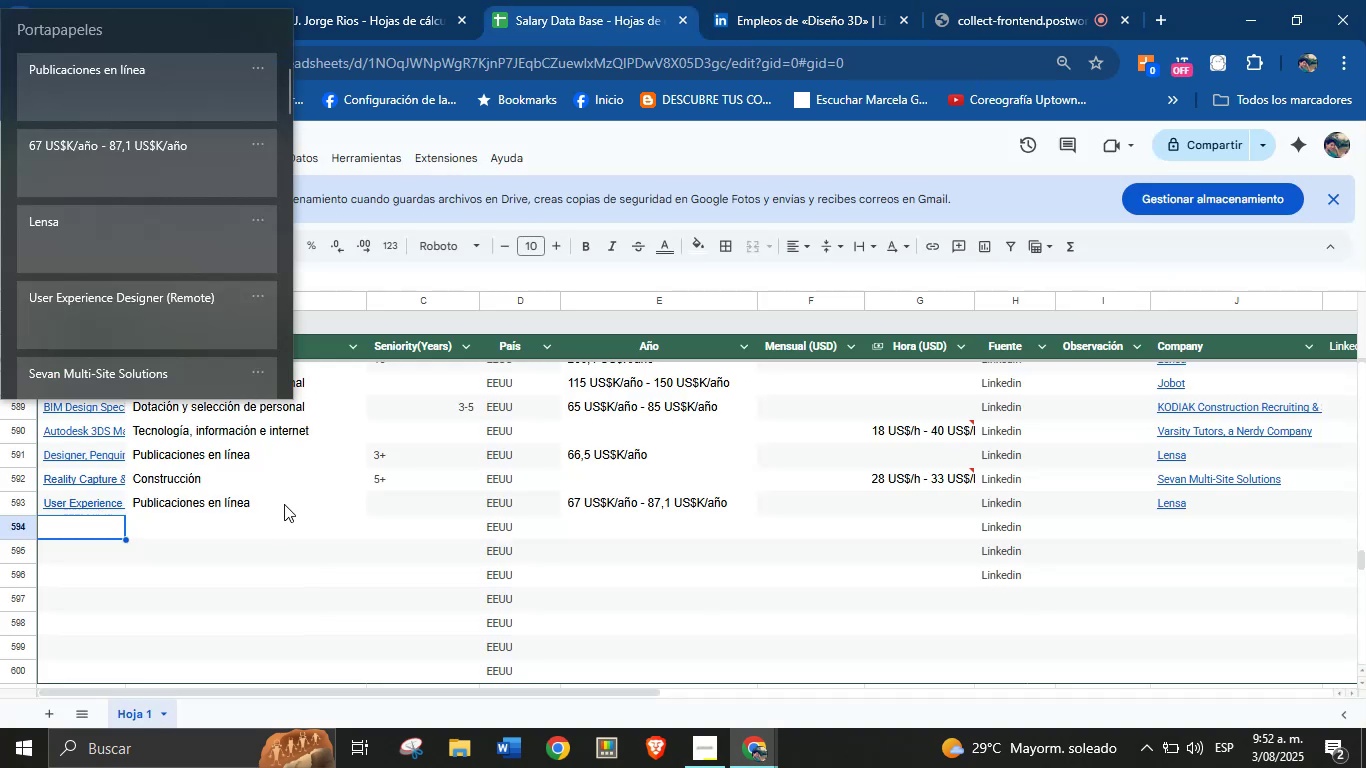 
key(Meta+MetaLeft)
 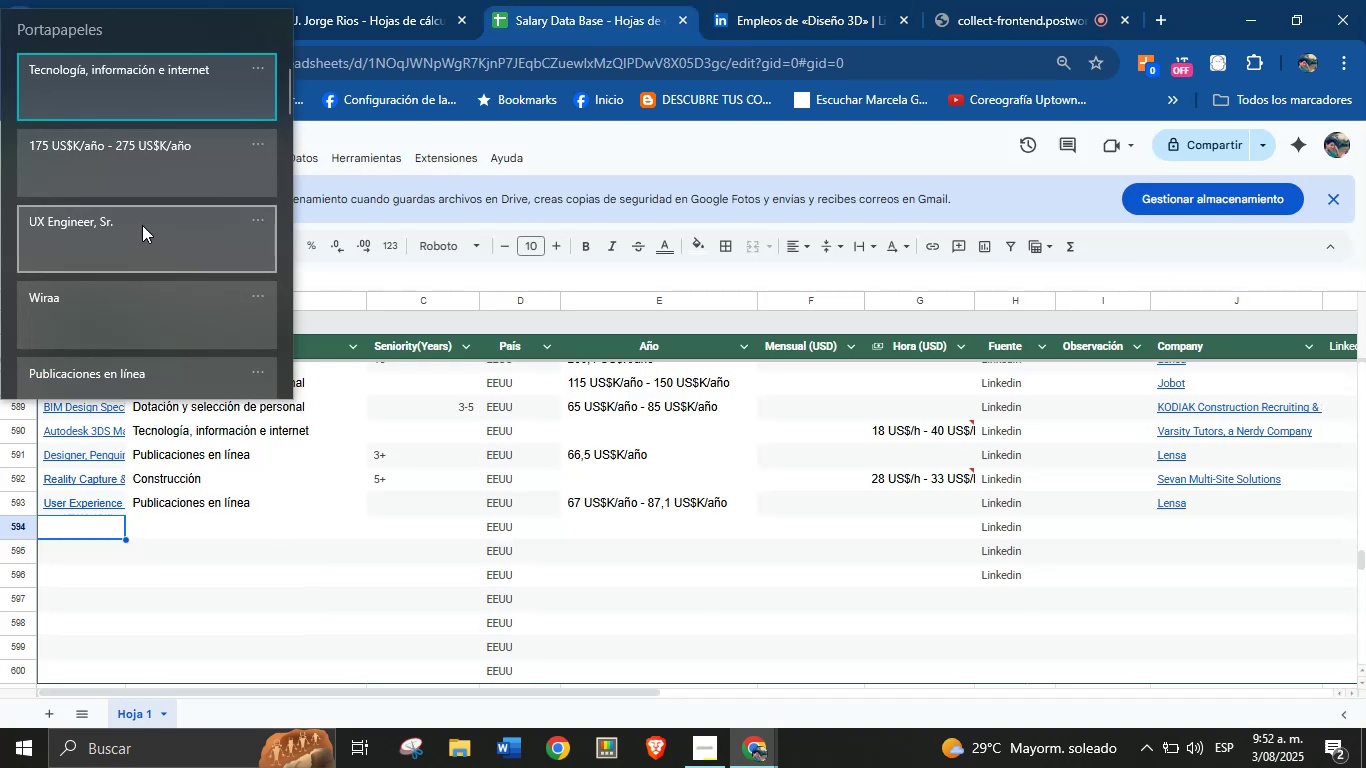 
left_click([140, 234])
 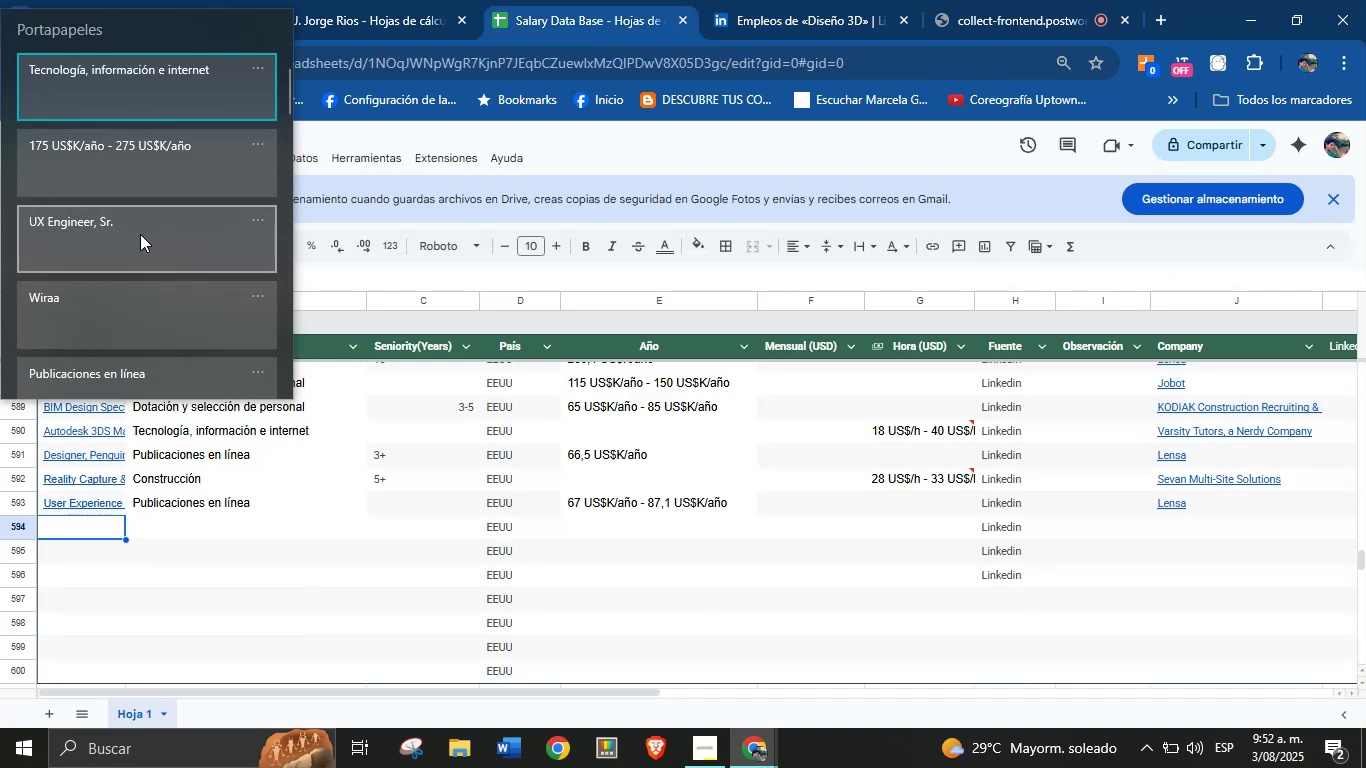 
key(Control+ControlLeft)
 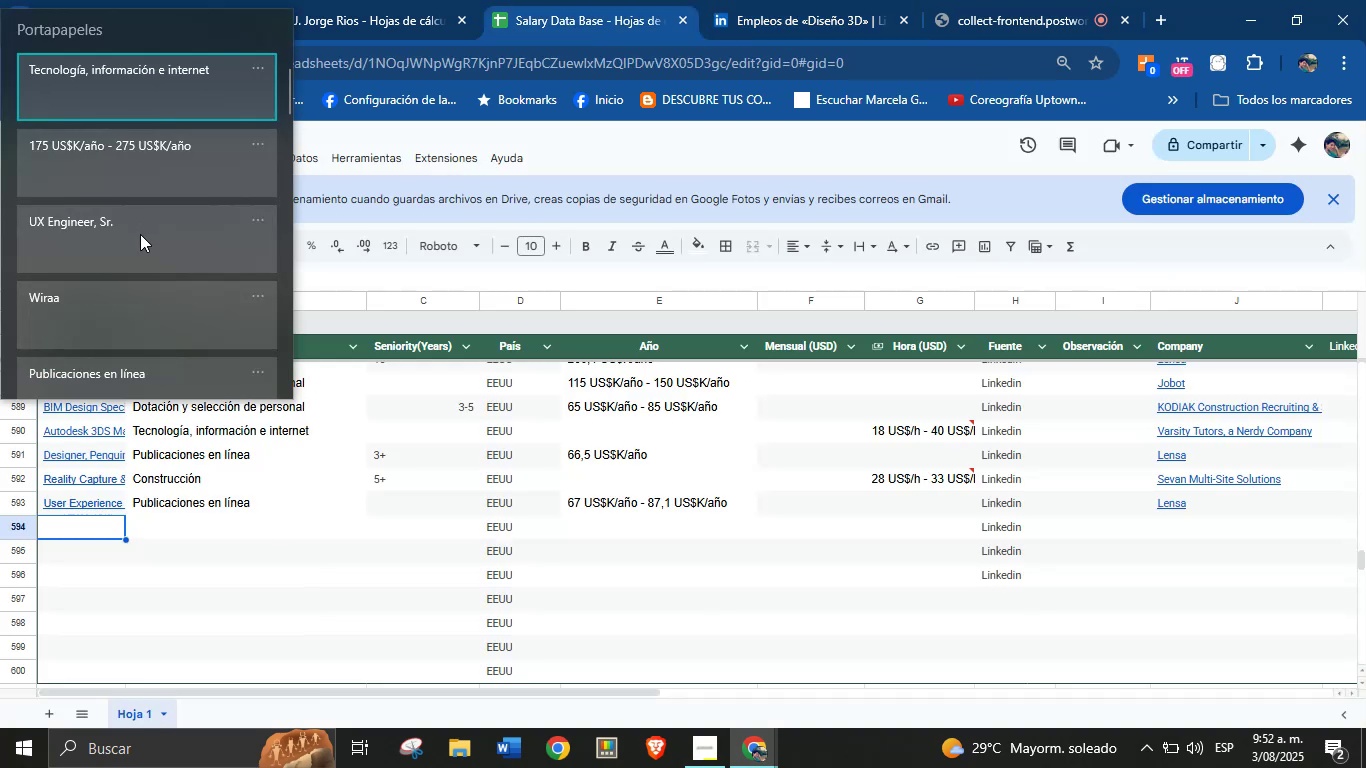 
key(Control+V)
 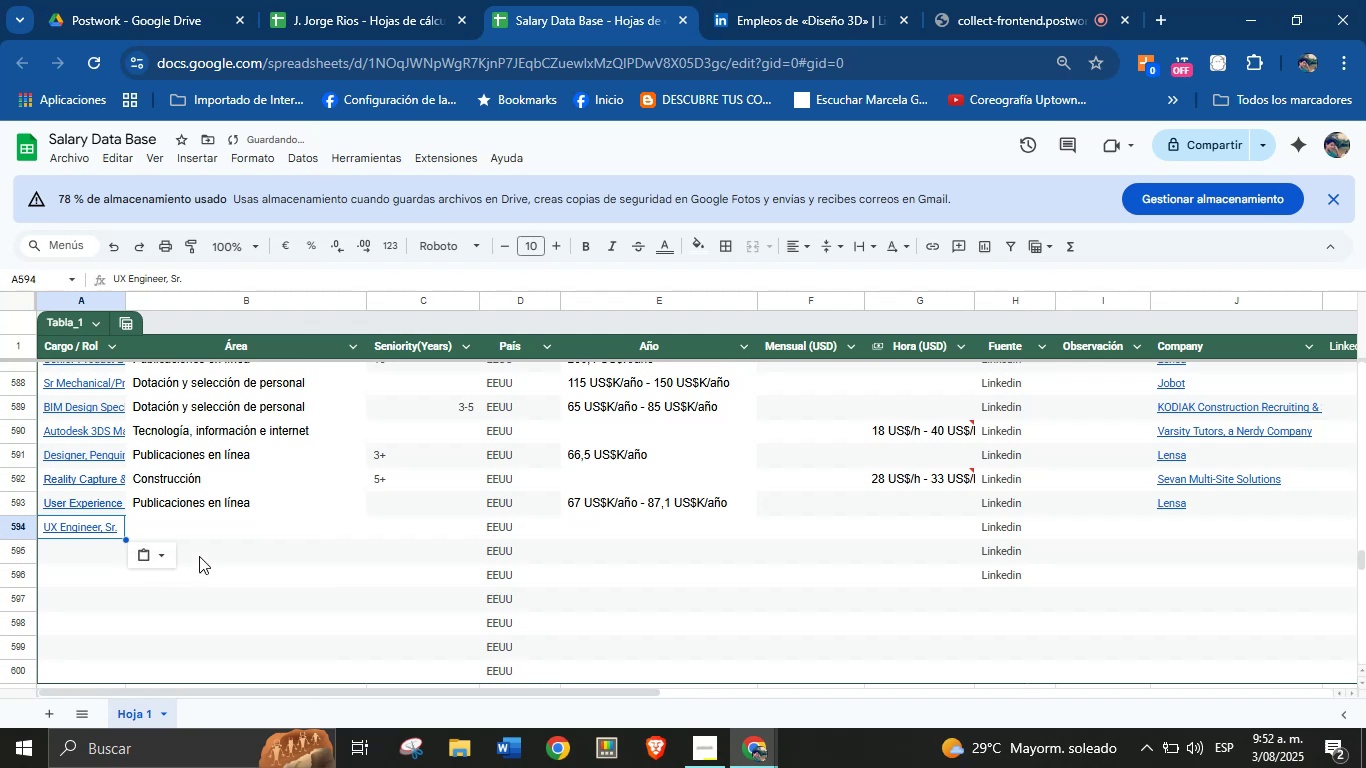 
left_click([201, 534])
 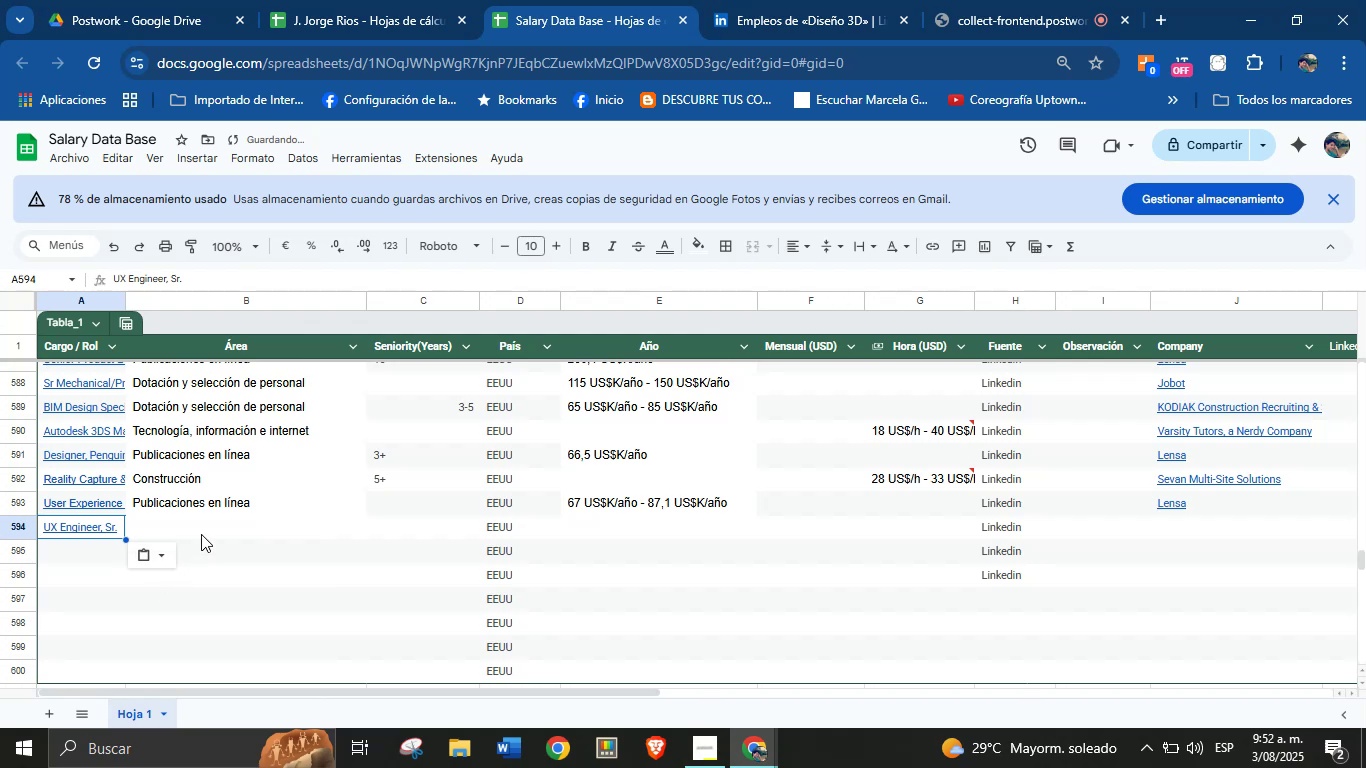 
key(Meta+MetaLeft)
 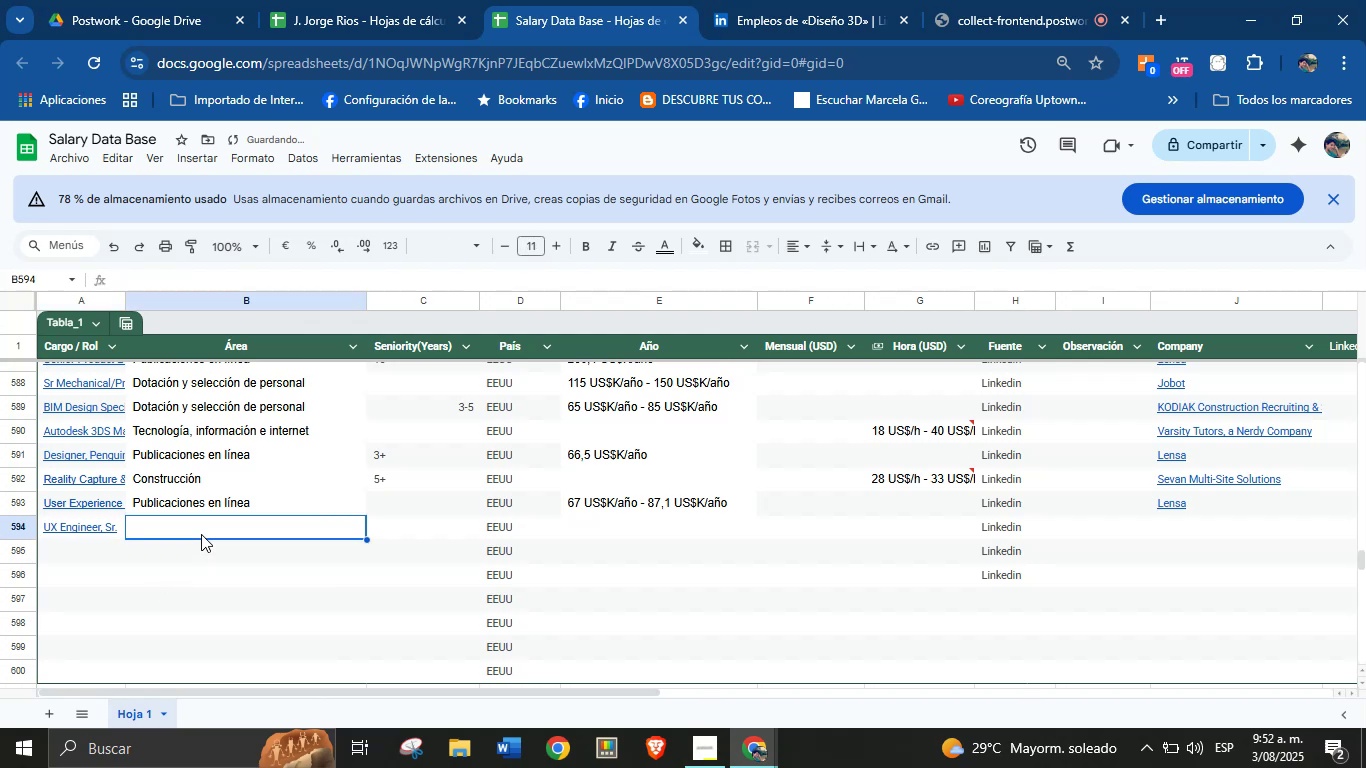 
key(Meta+MetaLeft)
 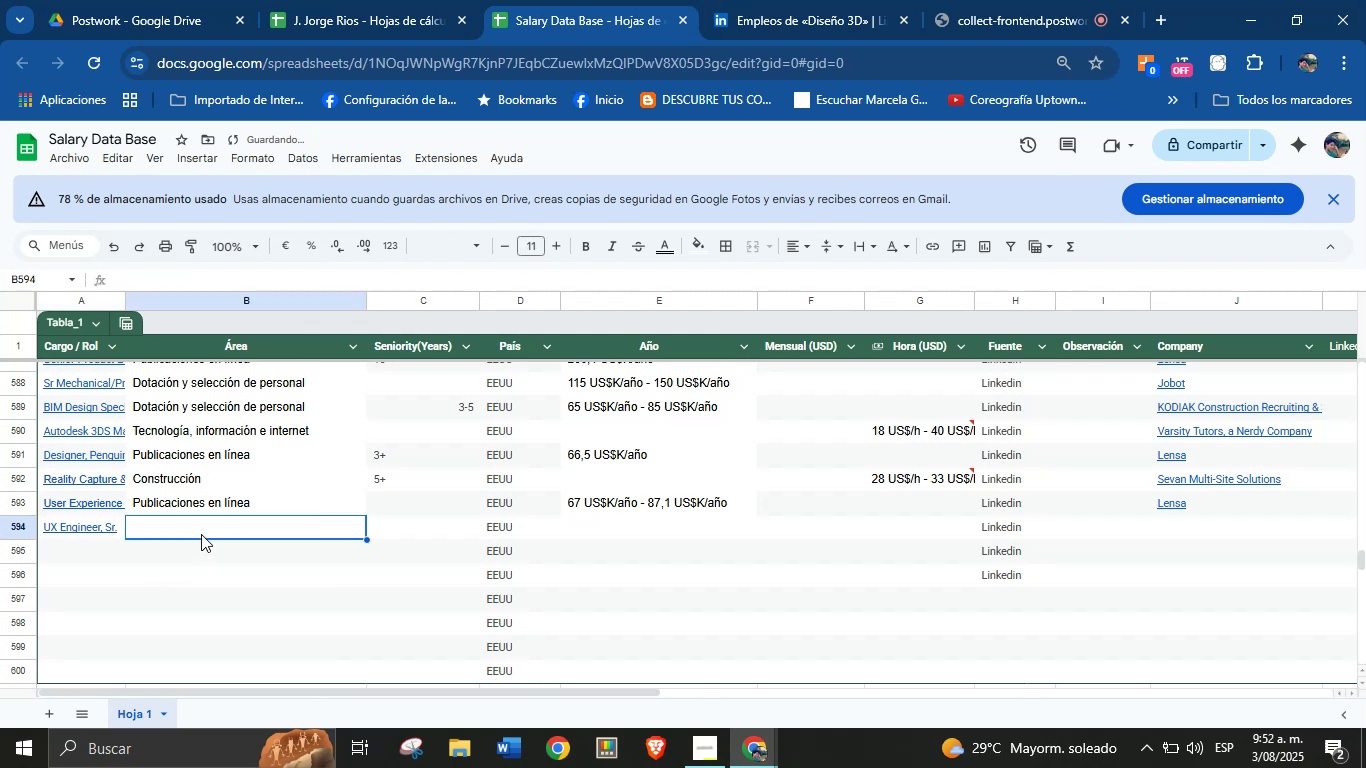 
key(Meta+V)
 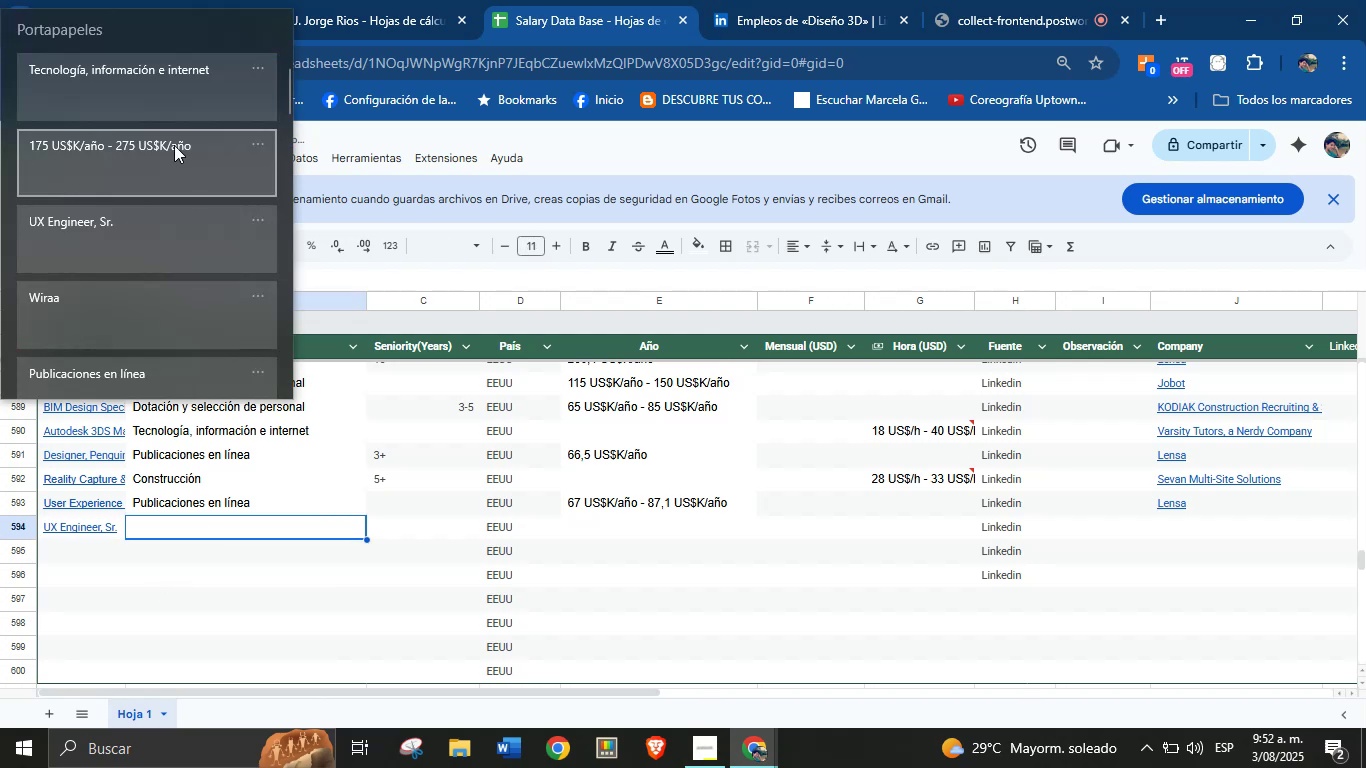 
left_click([169, 98])
 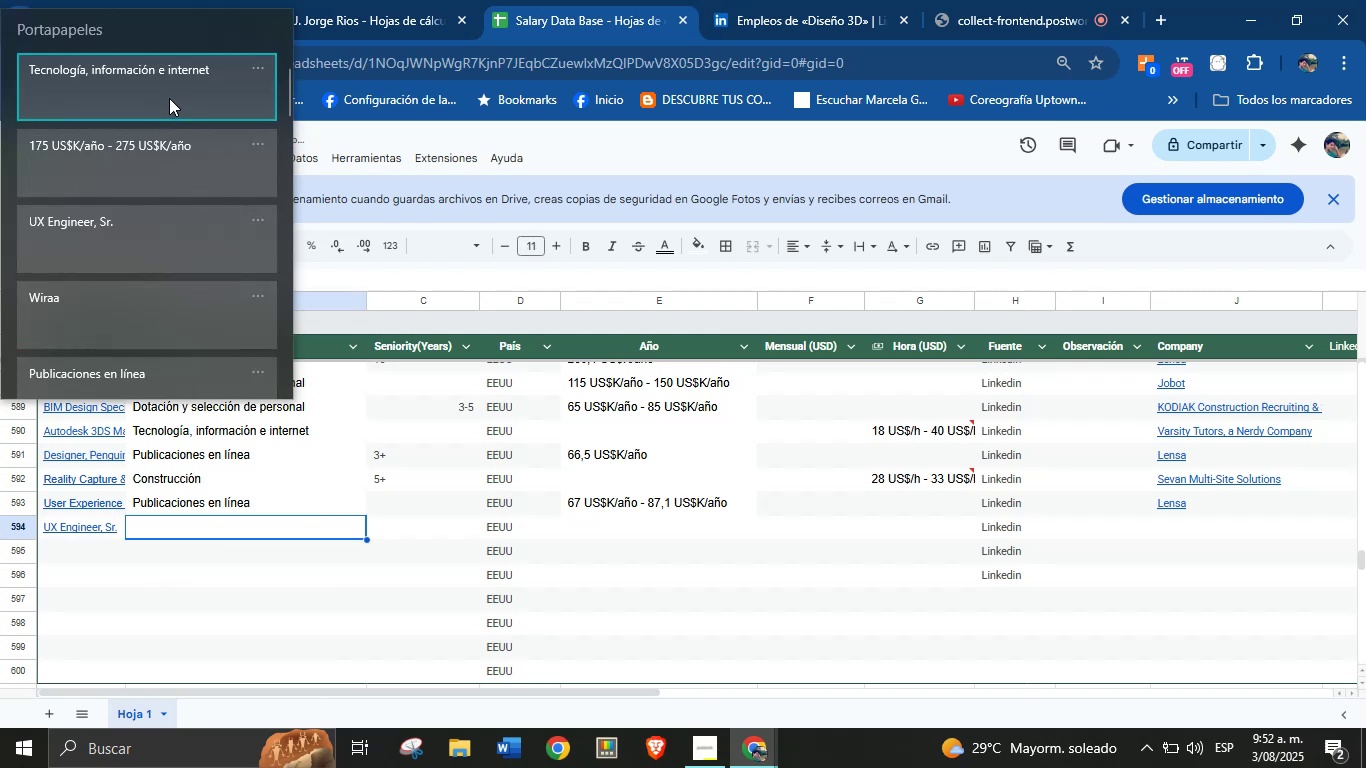 
key(Control+ControlLeft)
 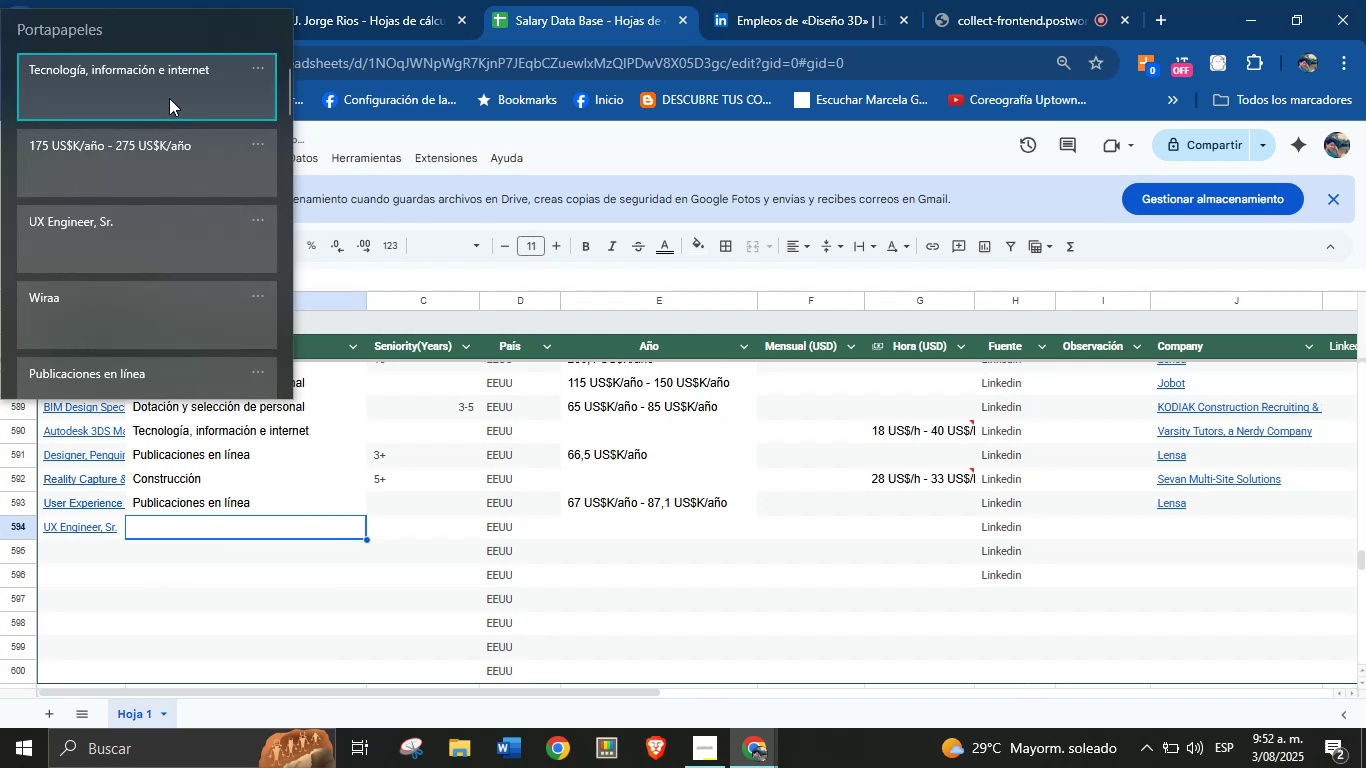 
key(Control+V)
 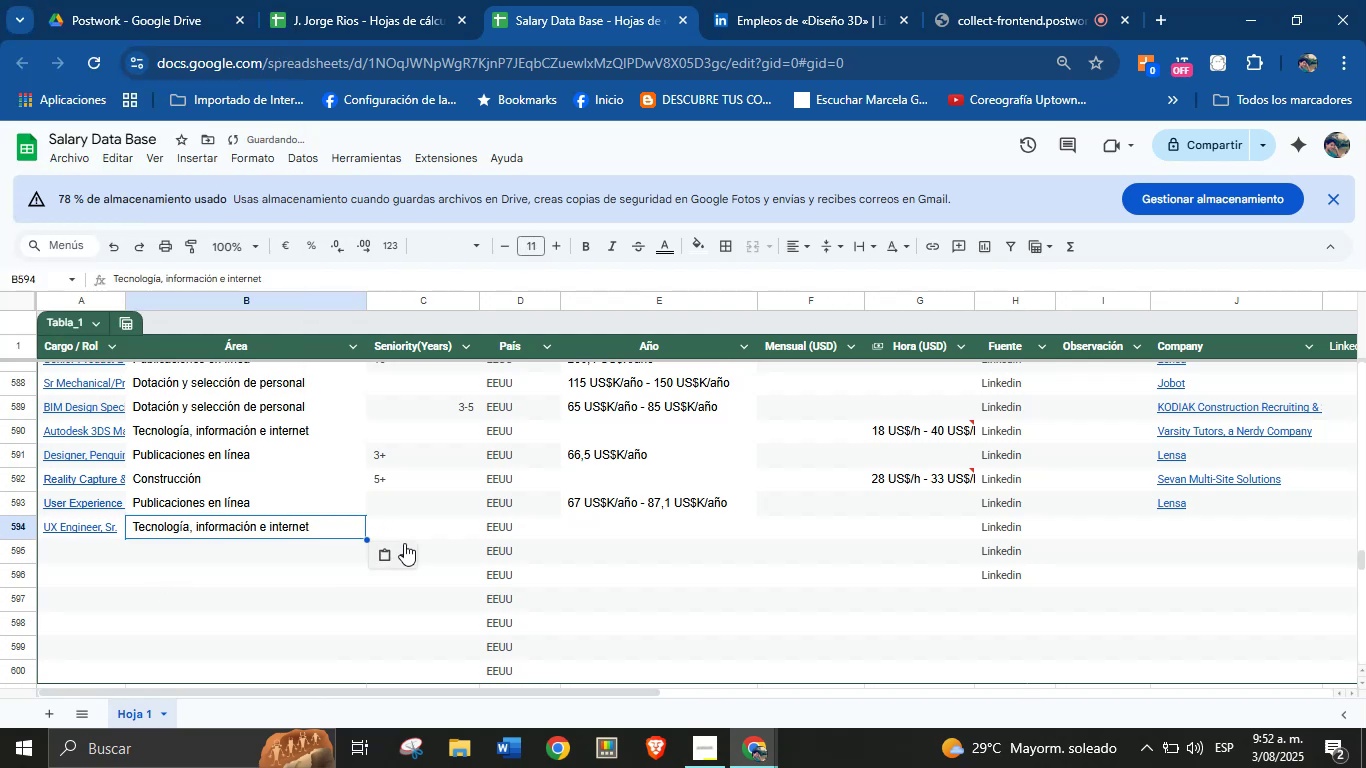 
left_click([416, 528])
 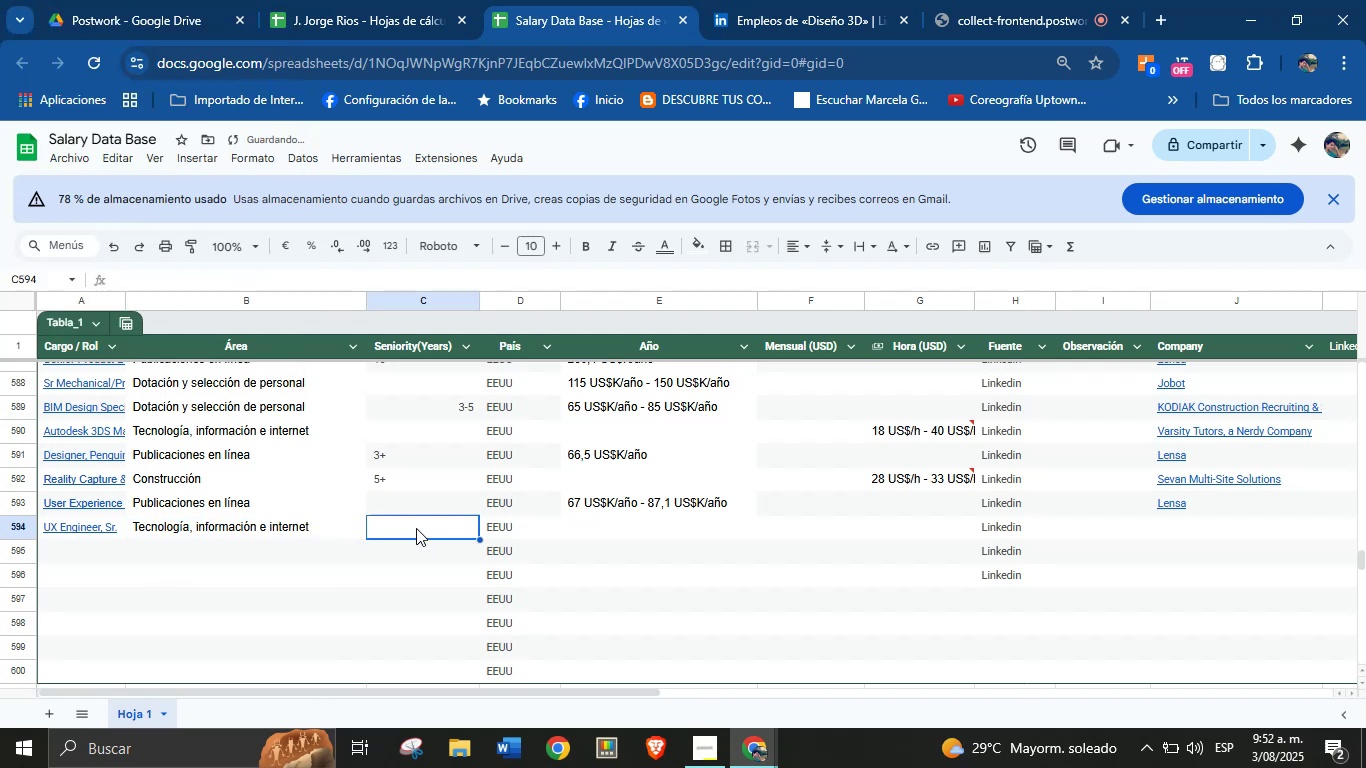 
key(8)
 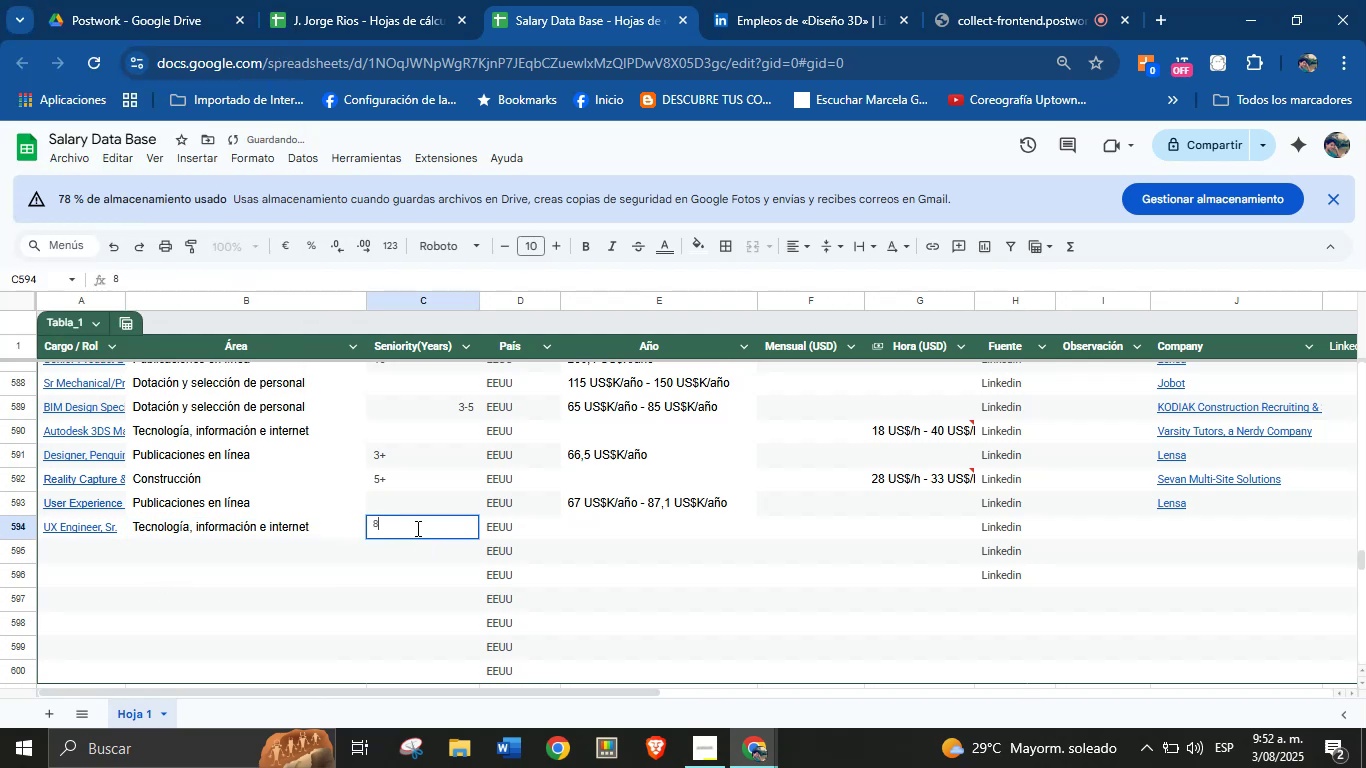 
key(Equal)
 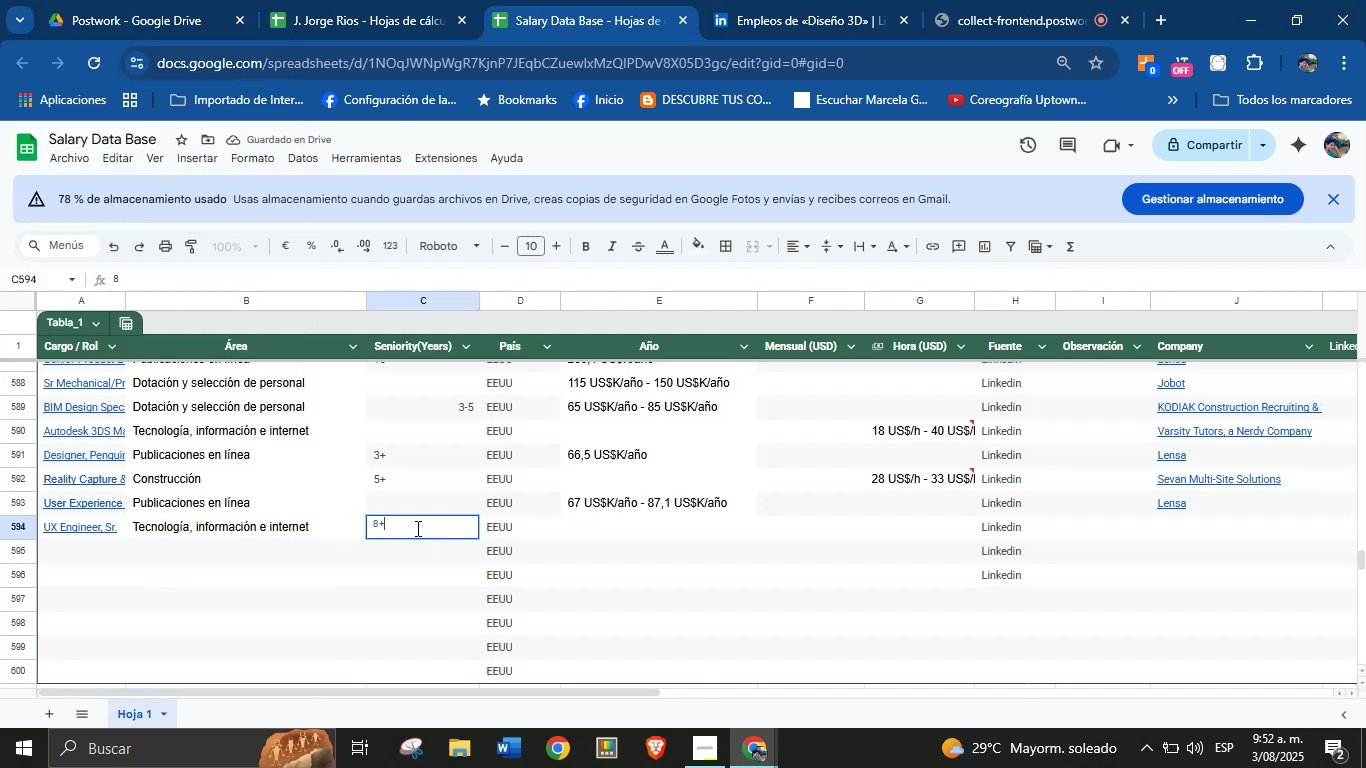 
key(Enter)
 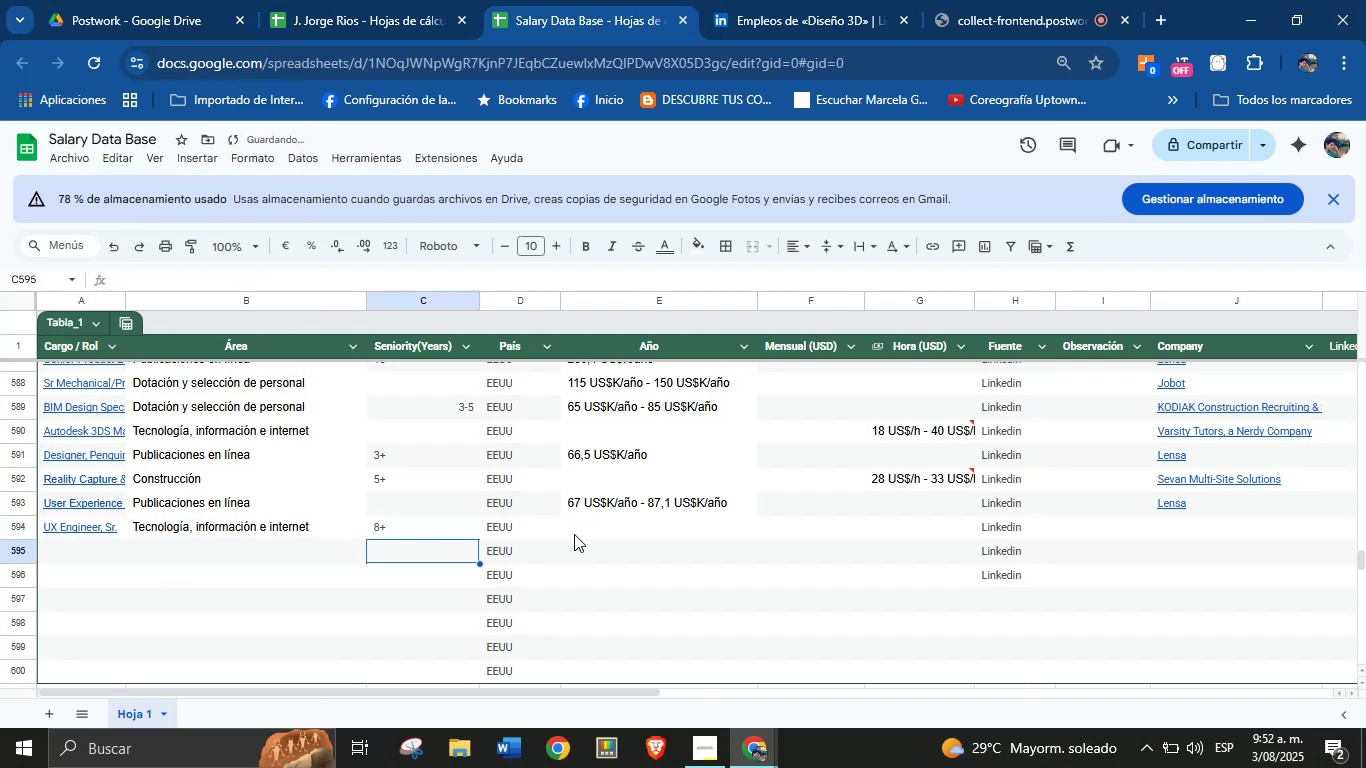 
left_click([628, 530])
 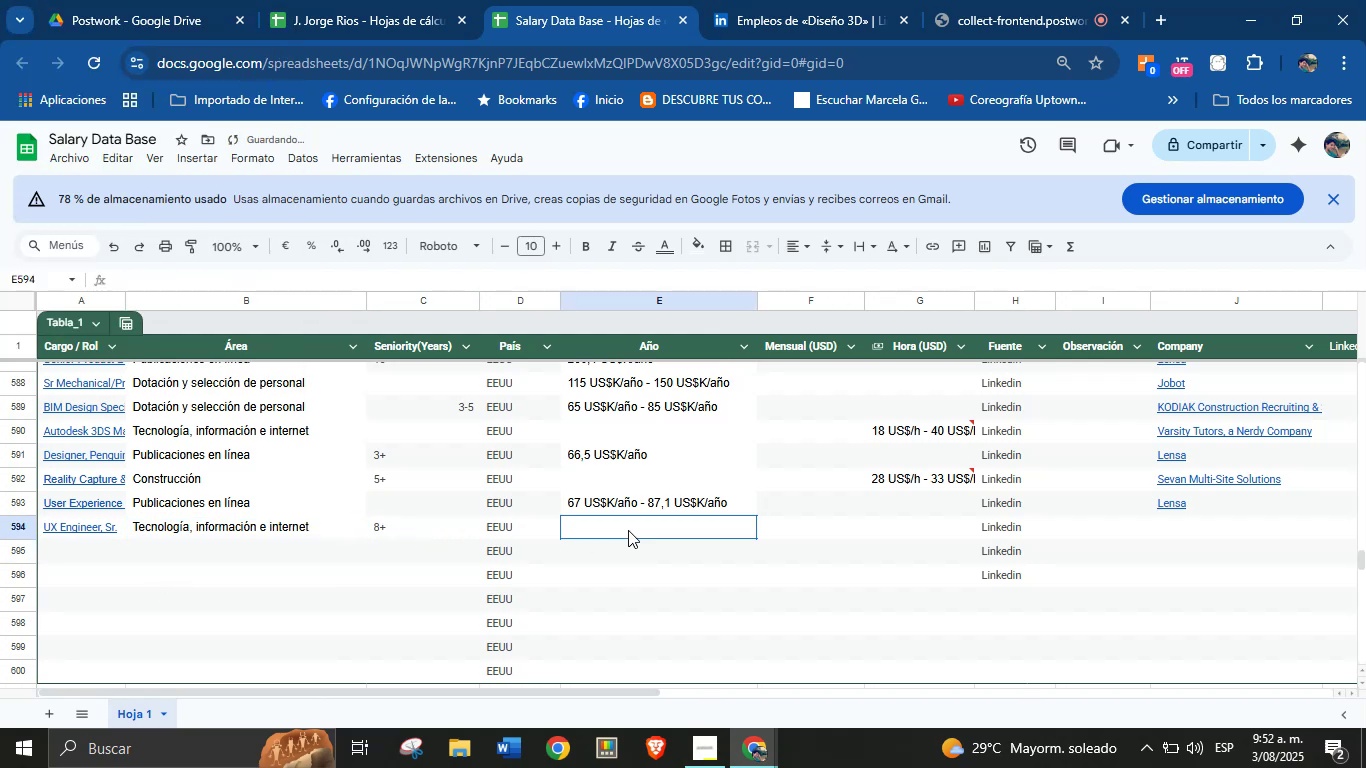 
key(Meta+MetaLeft)
 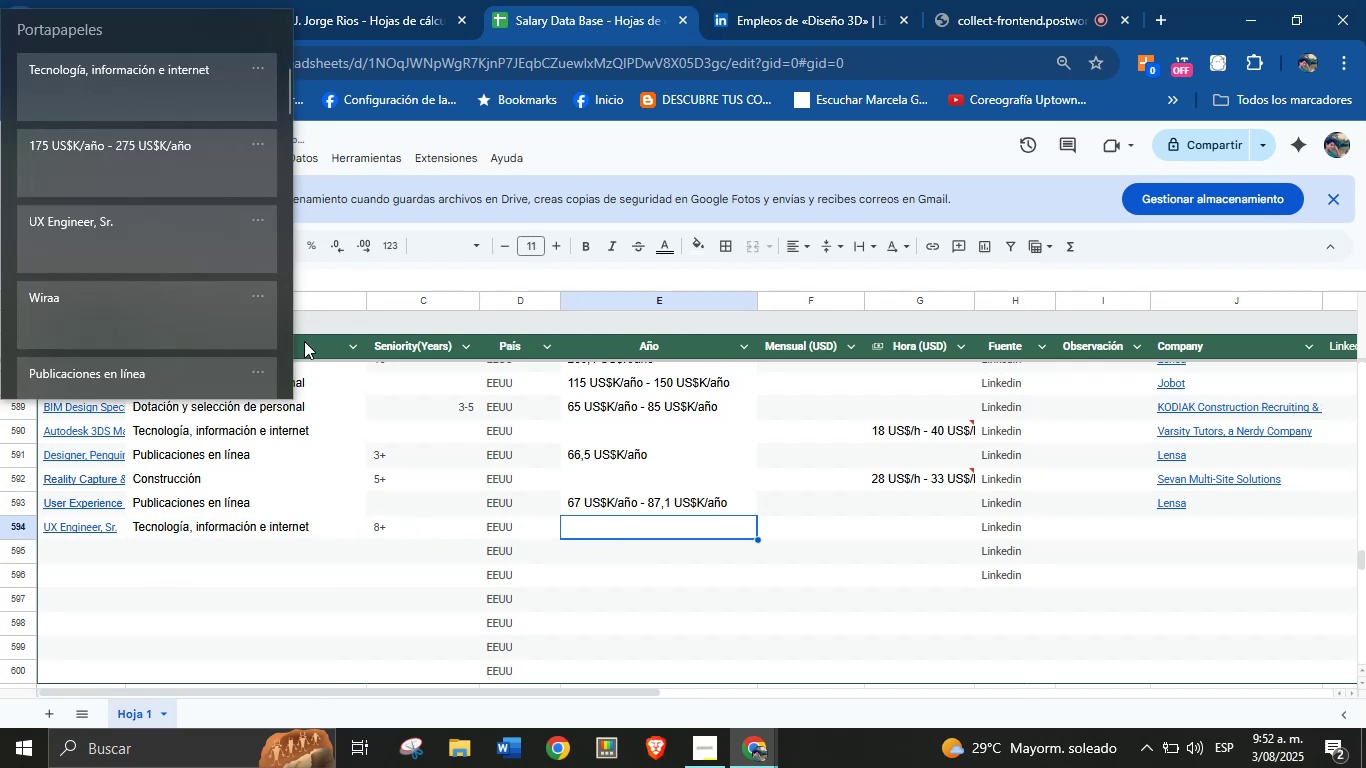 
key(Meta+MetaLeft)
 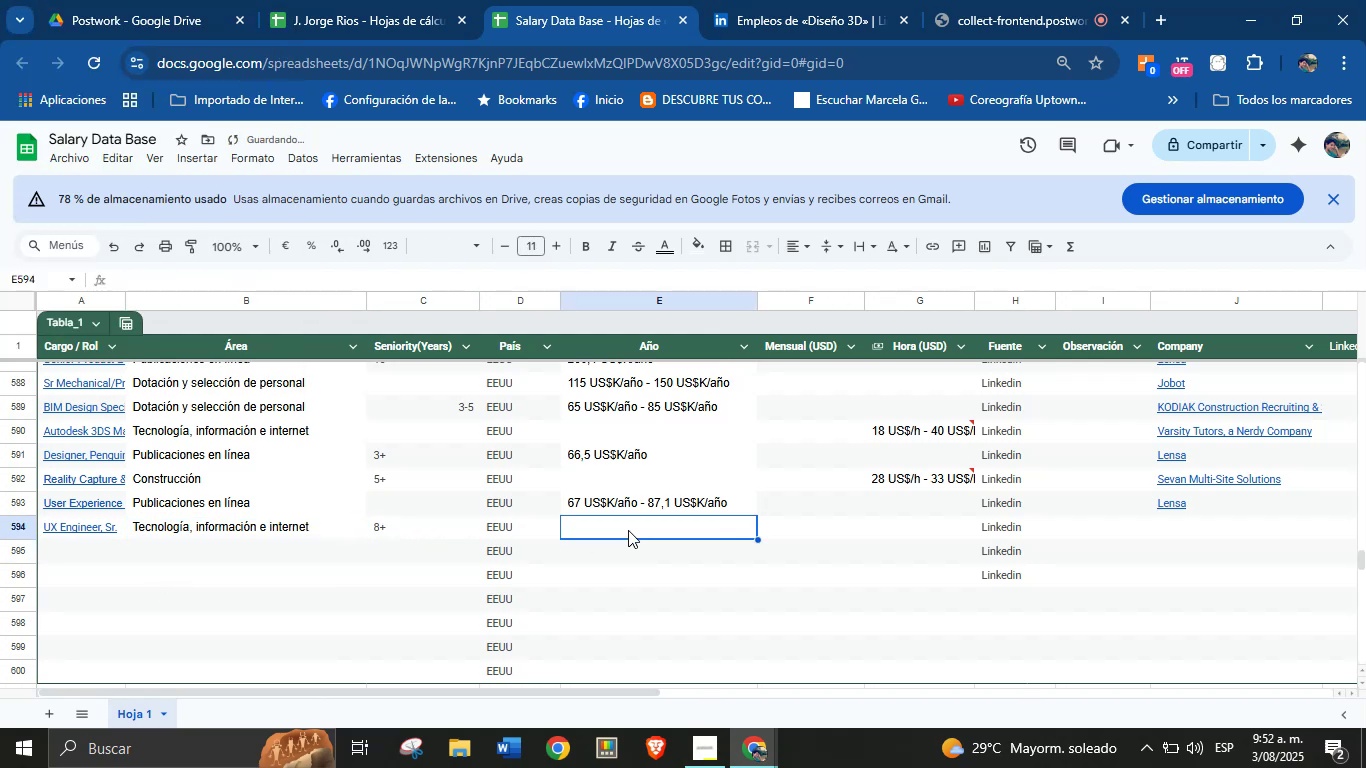 
key(Meta+V)
 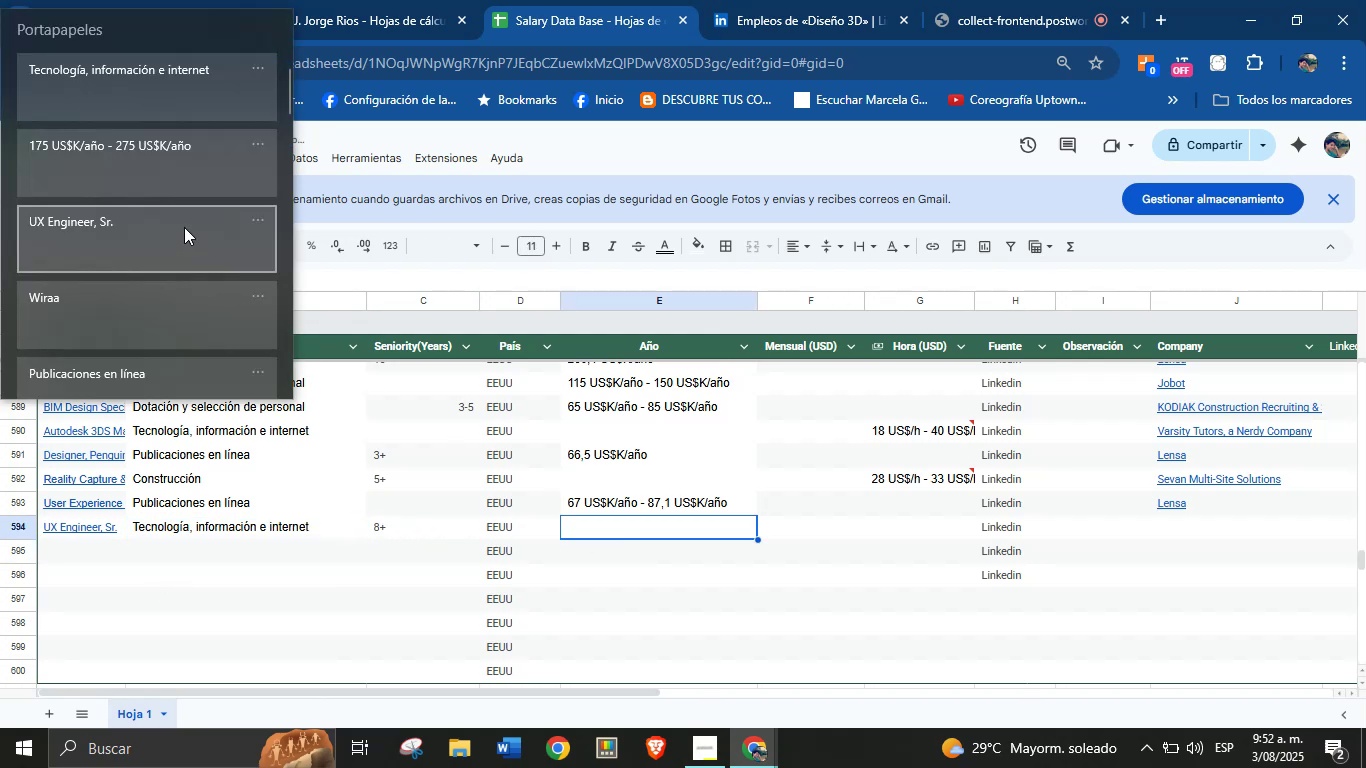 
left_click([147, 174])
 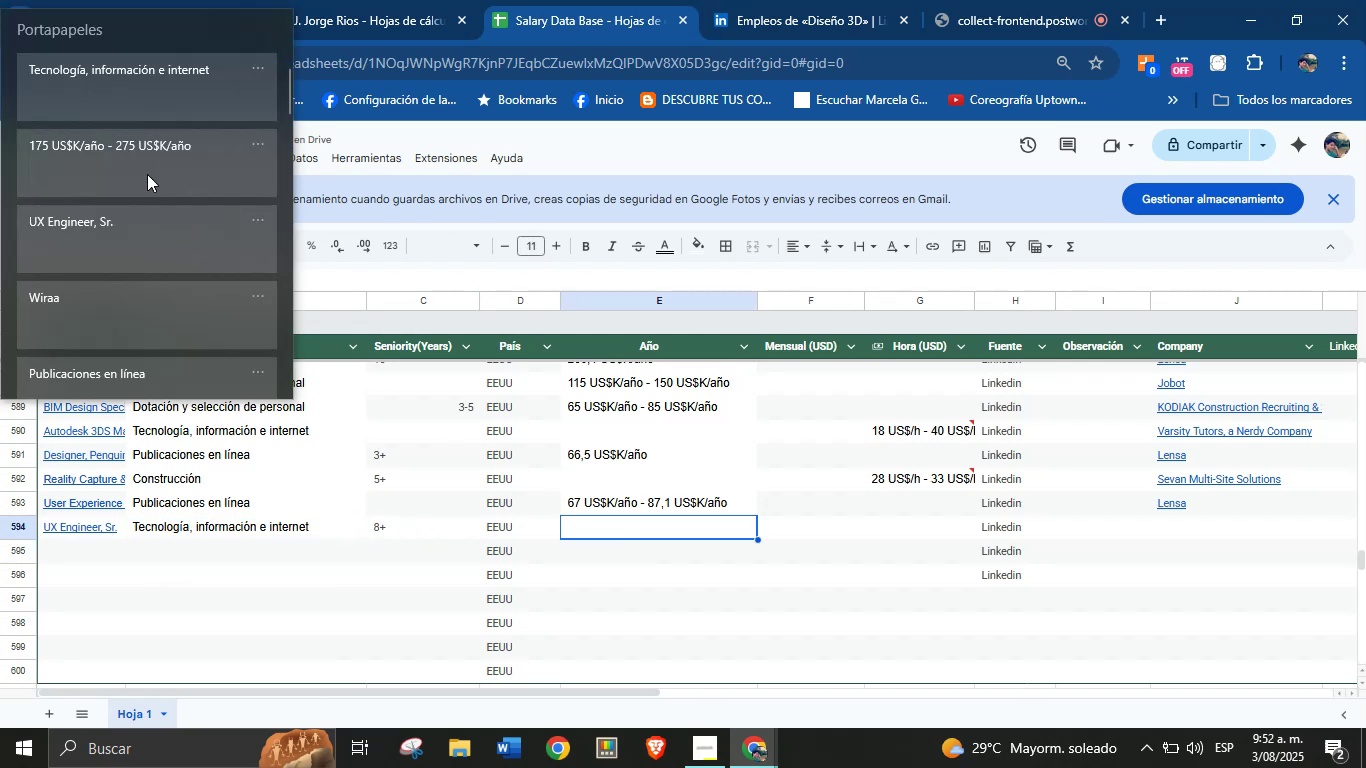 
key(Control+ControlLeft)
 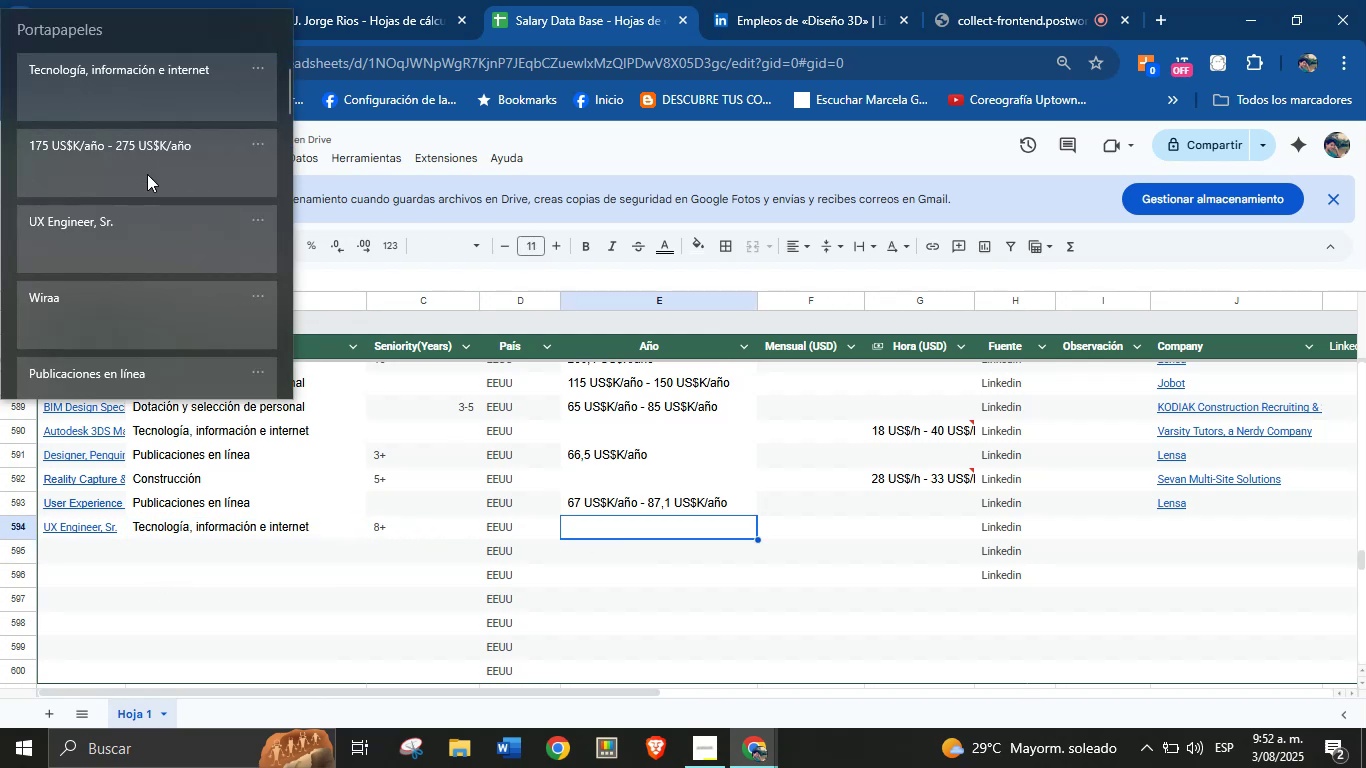 
key(Control+V)
 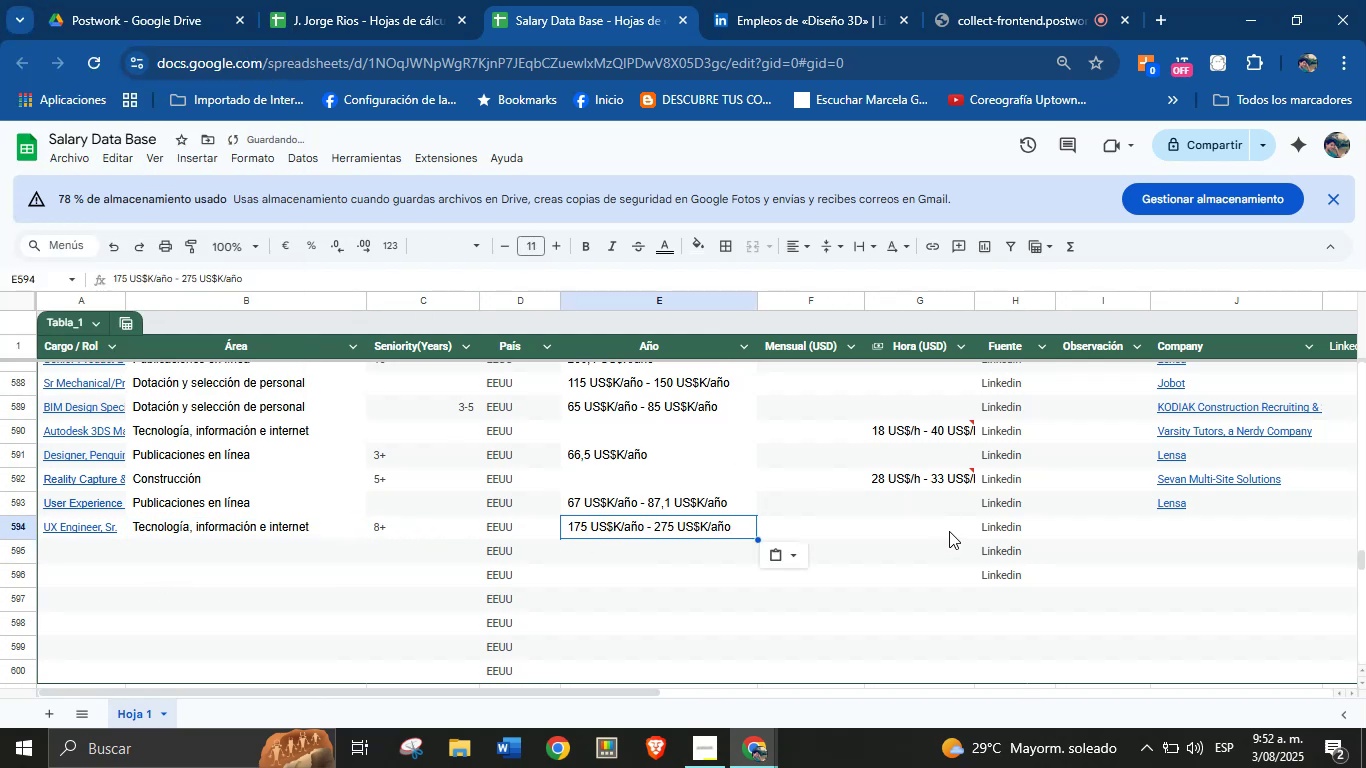 
left_click([1177, 523])
 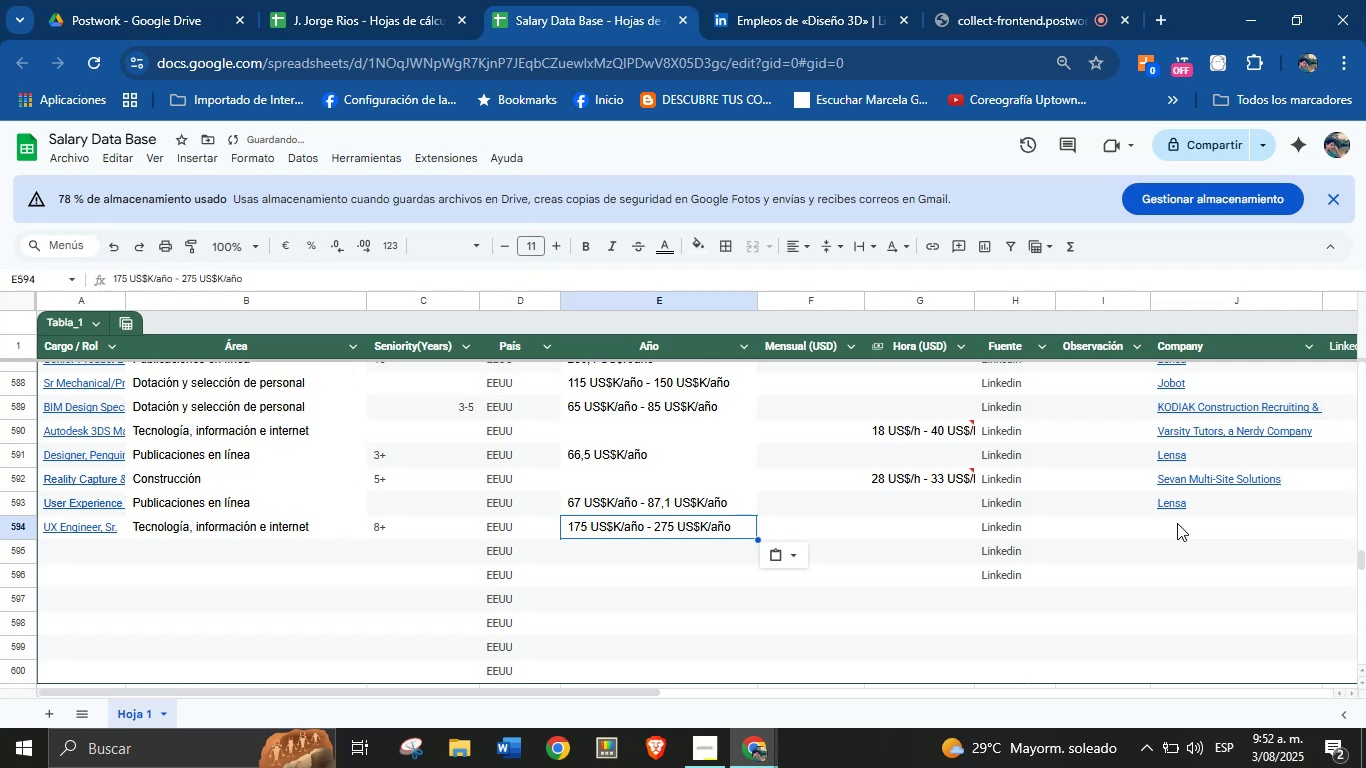 
key(Meta+MetaLeft)
 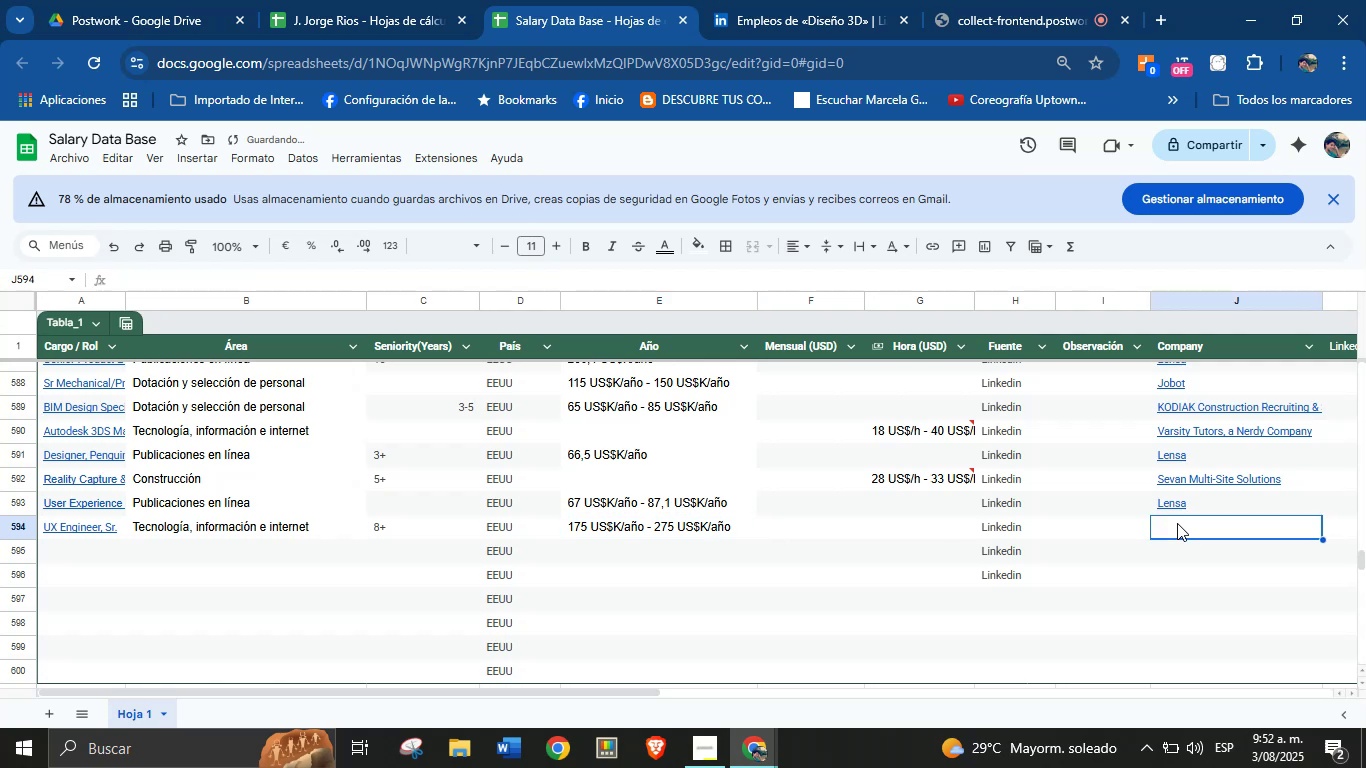 
key(Meta+MetaLeft)
 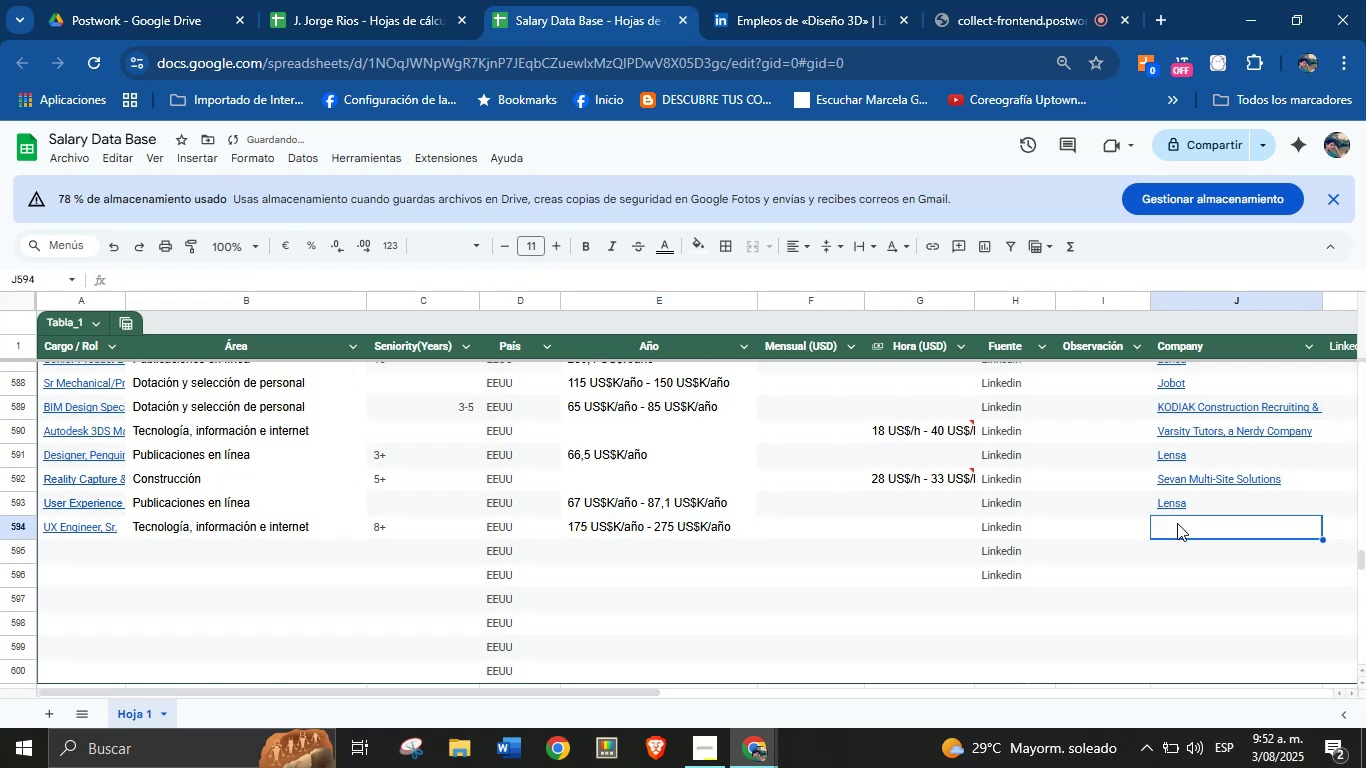 
key(Meta+V)
 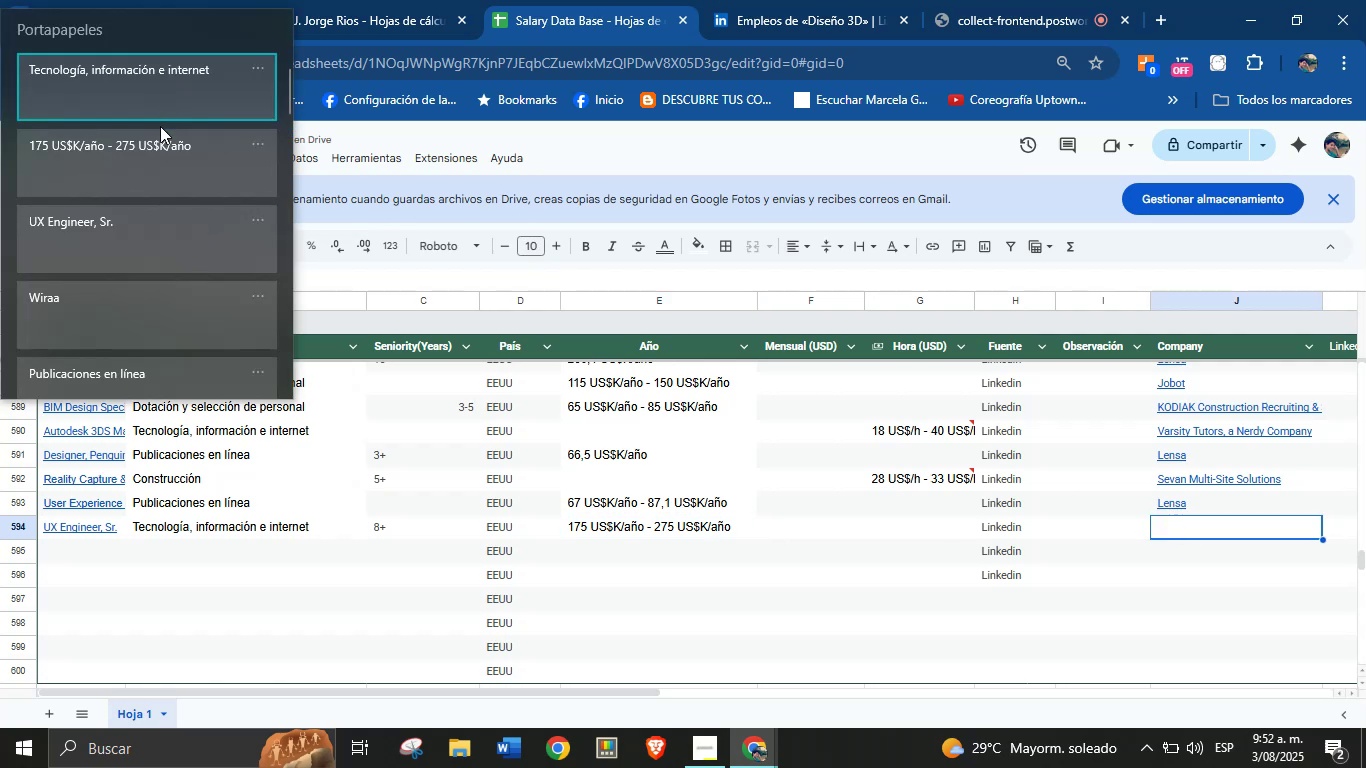 
left_click([149, 299])
 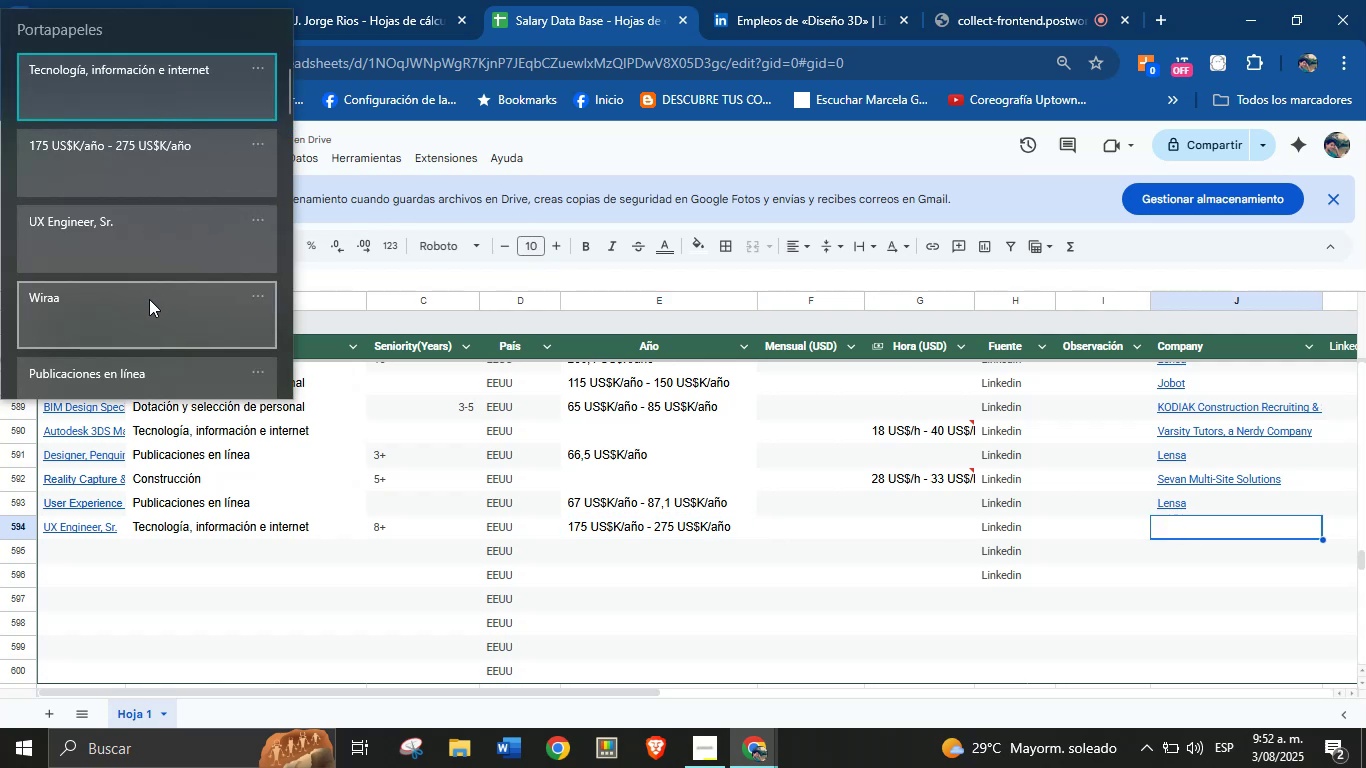 
key(Control+ControlLeft)
 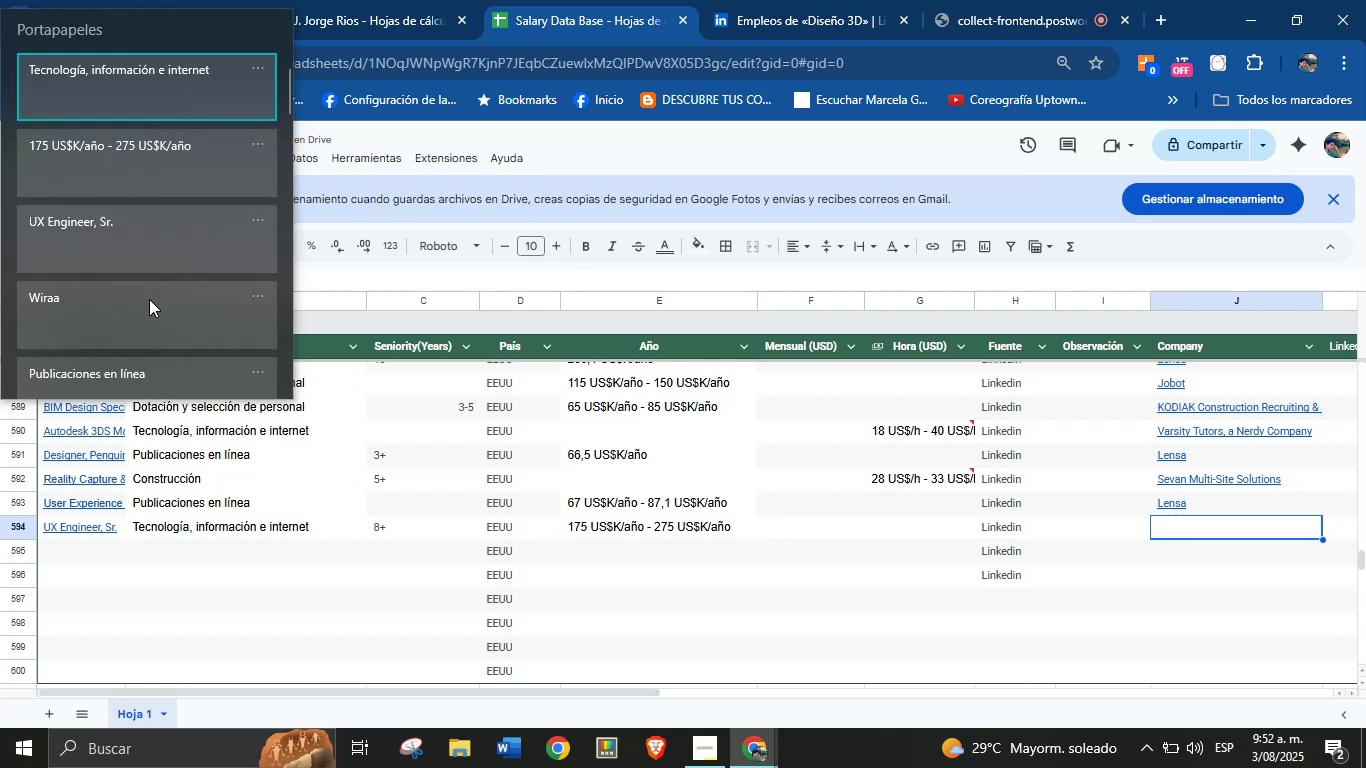 
key(Control+V)
 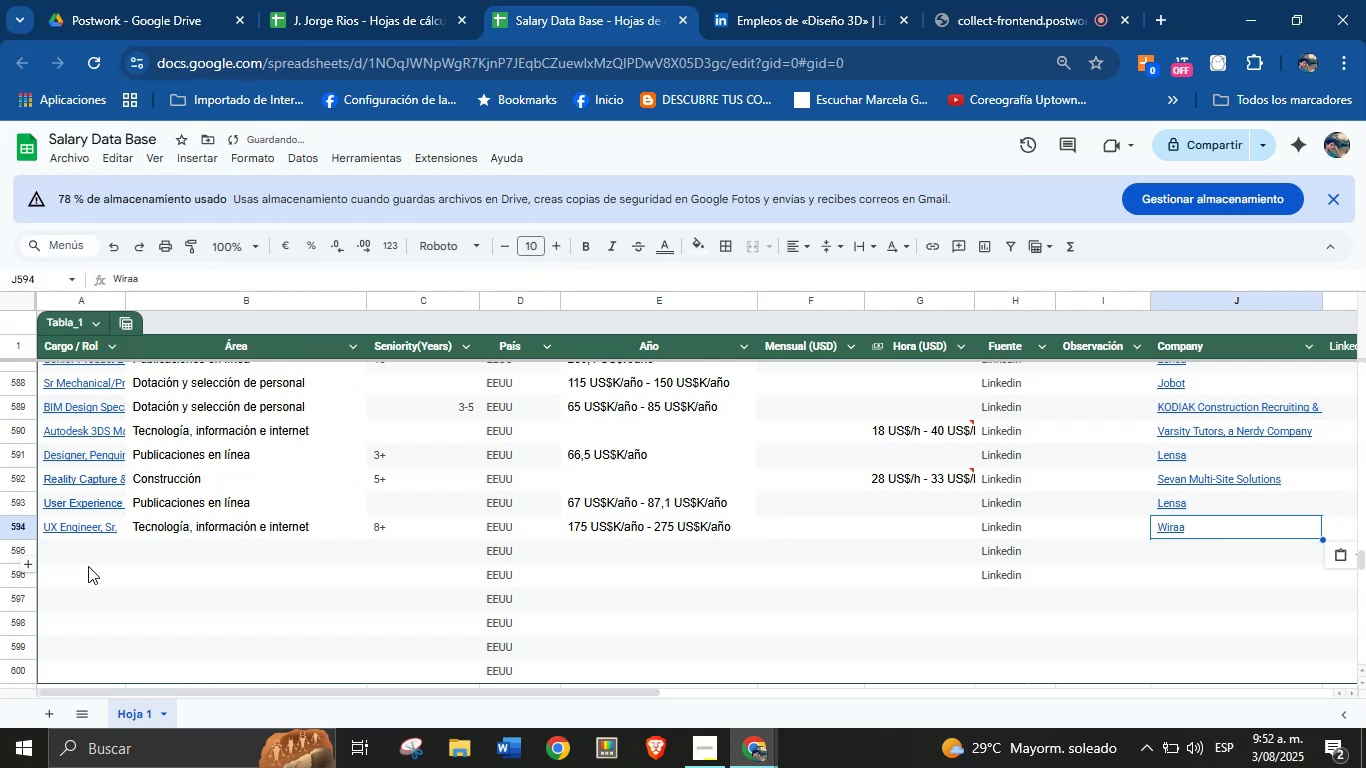 
left_click([92, 551])
 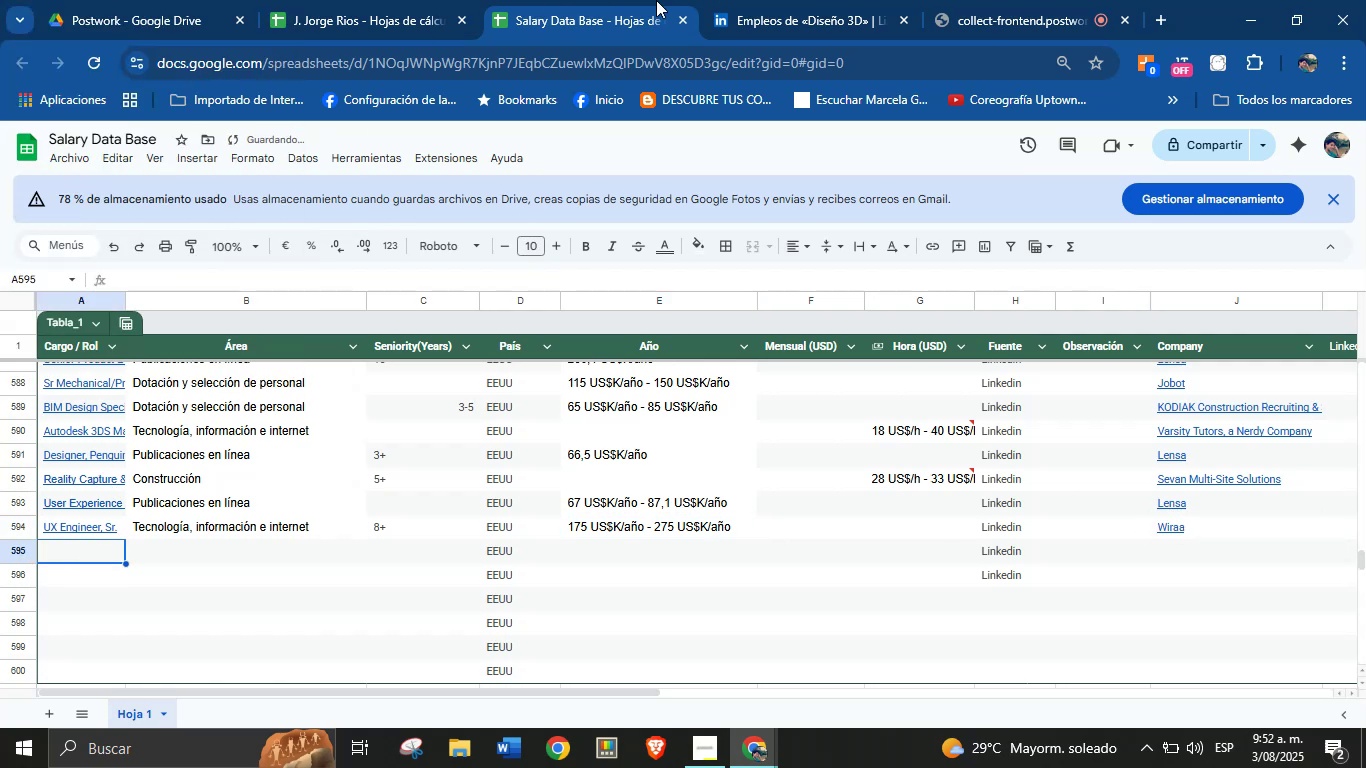 
left_click([765, 0])
 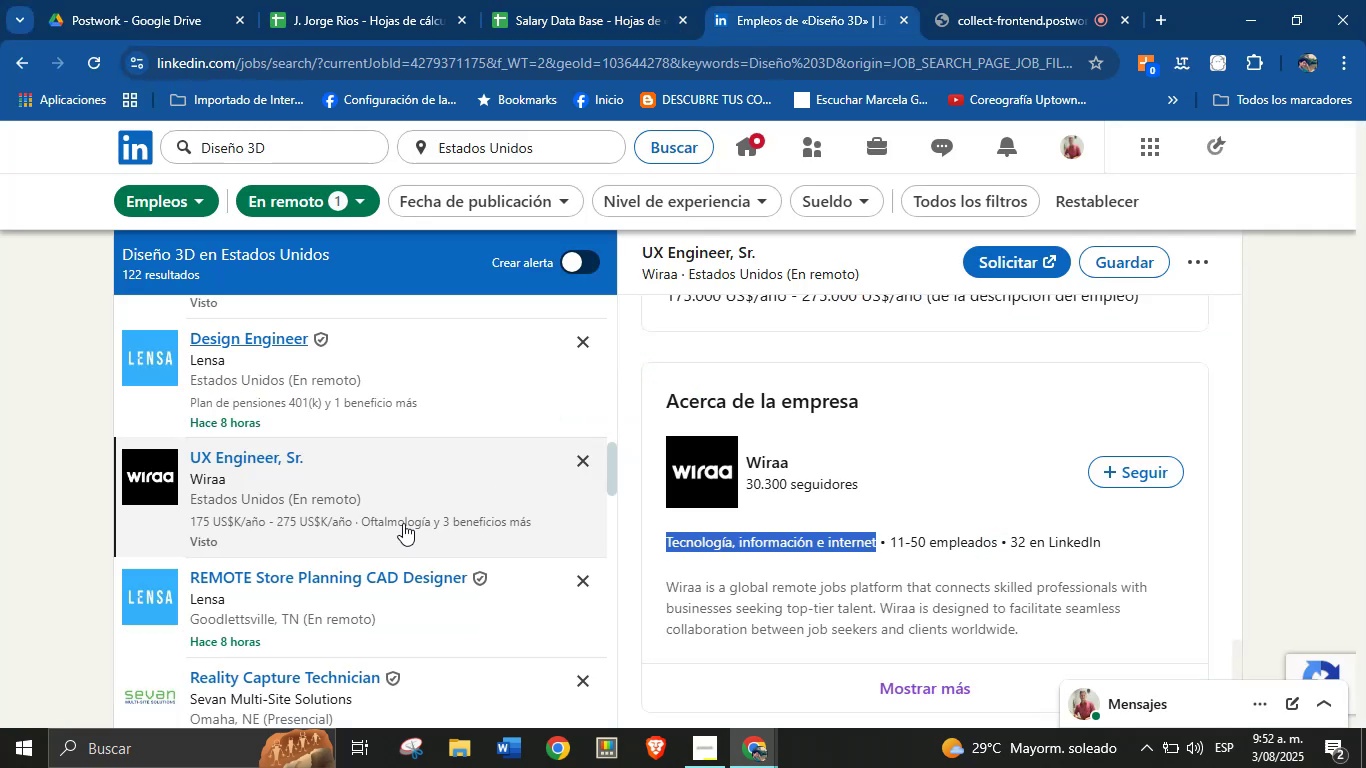 
scroll: coordinate [405, 517], scroll_direction: down, amount: 3.0
 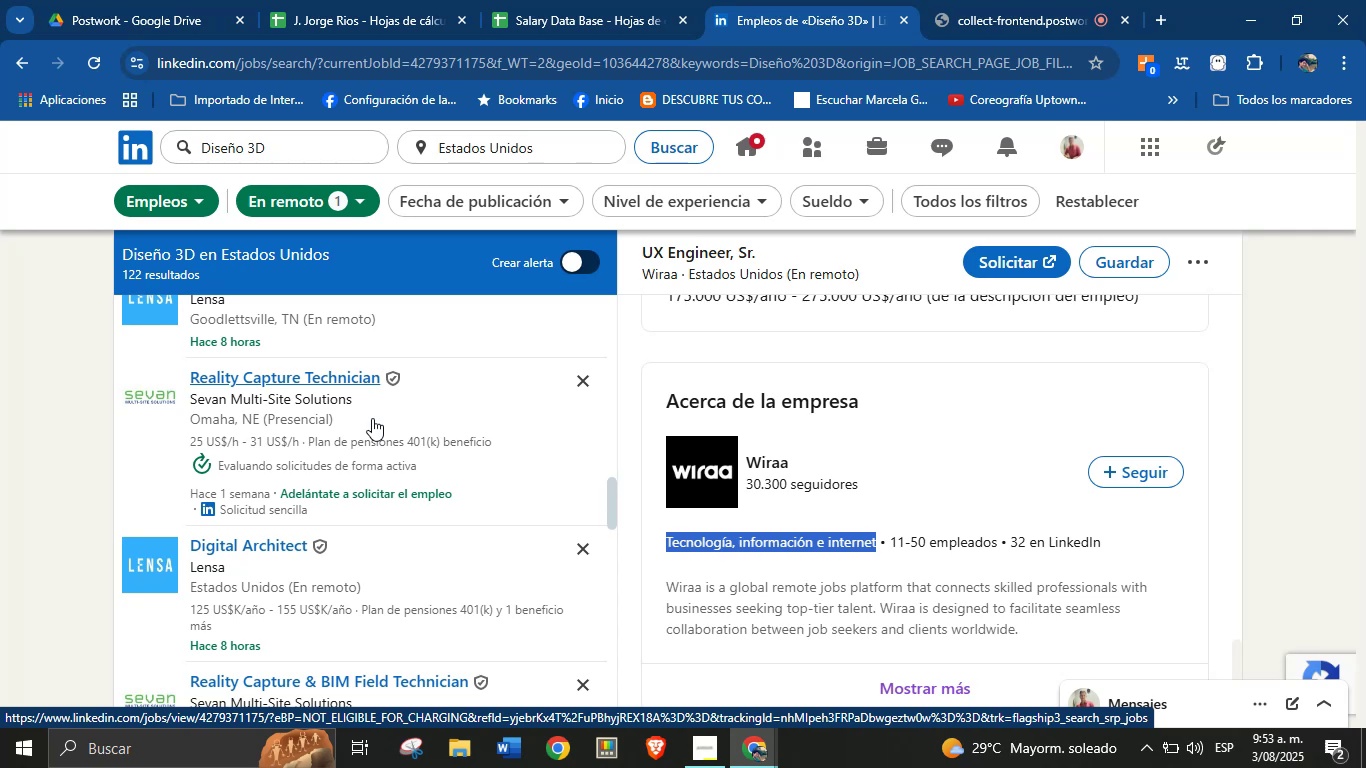 
left_click([372, 418])
 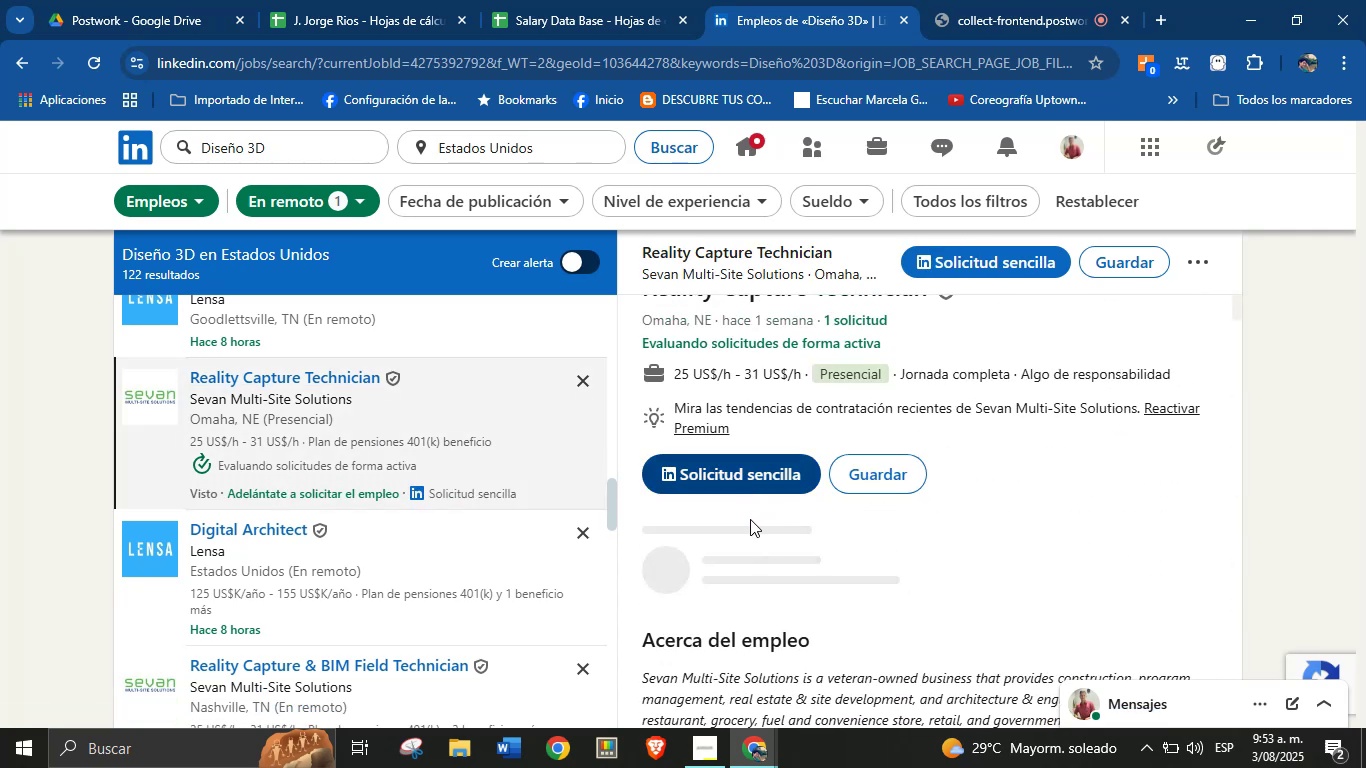 
scroll: coordinate [920, 545], scroll_direction: down, amount: 2.0
 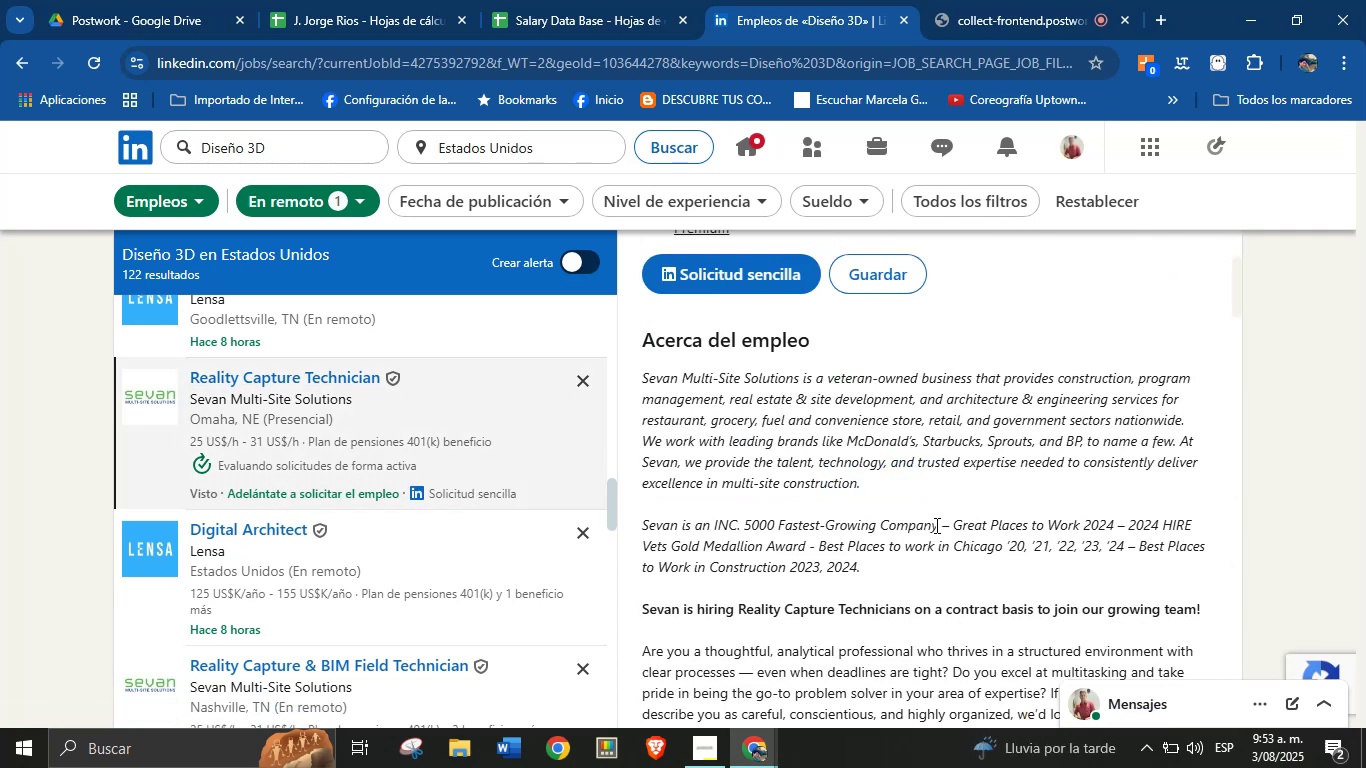 
scroll: coordinate [925, 533], scroll_direction: up, amount: 9.0
 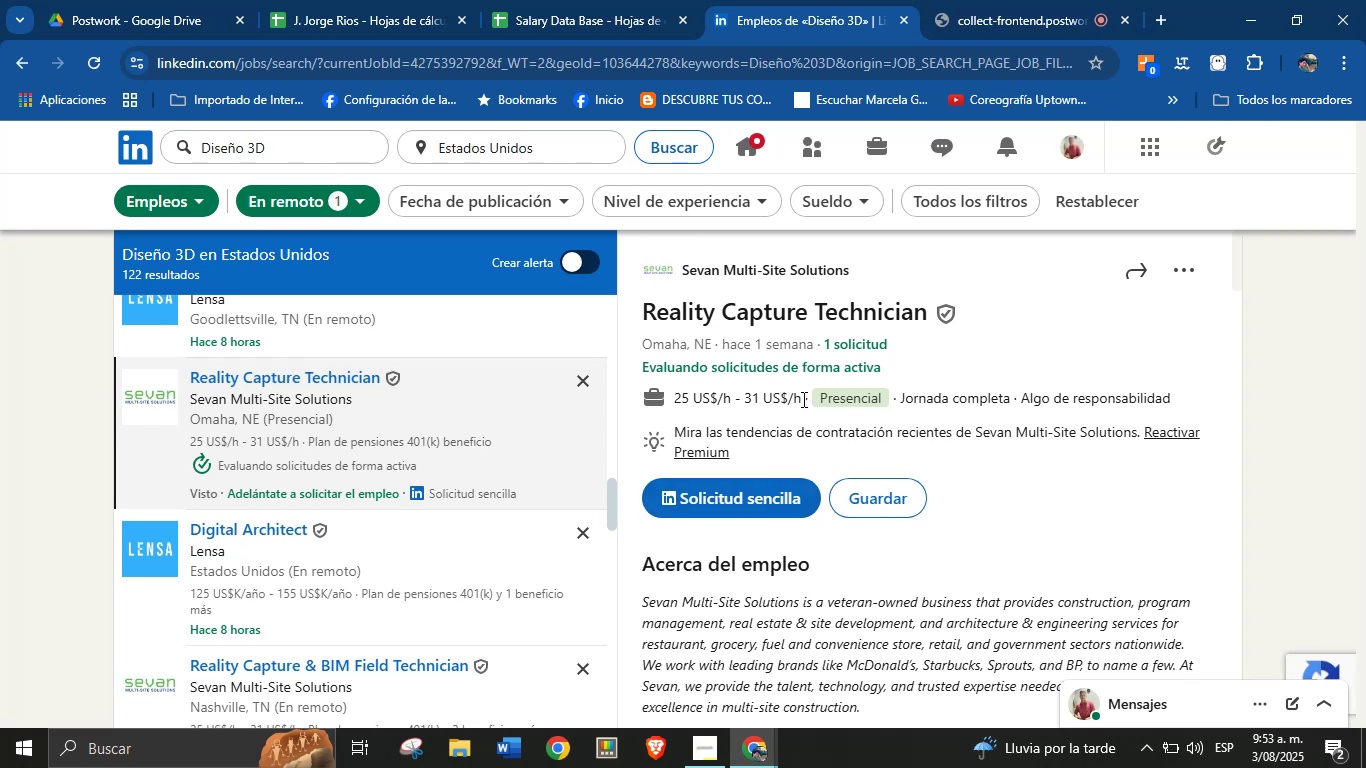 
wait(7.22)
 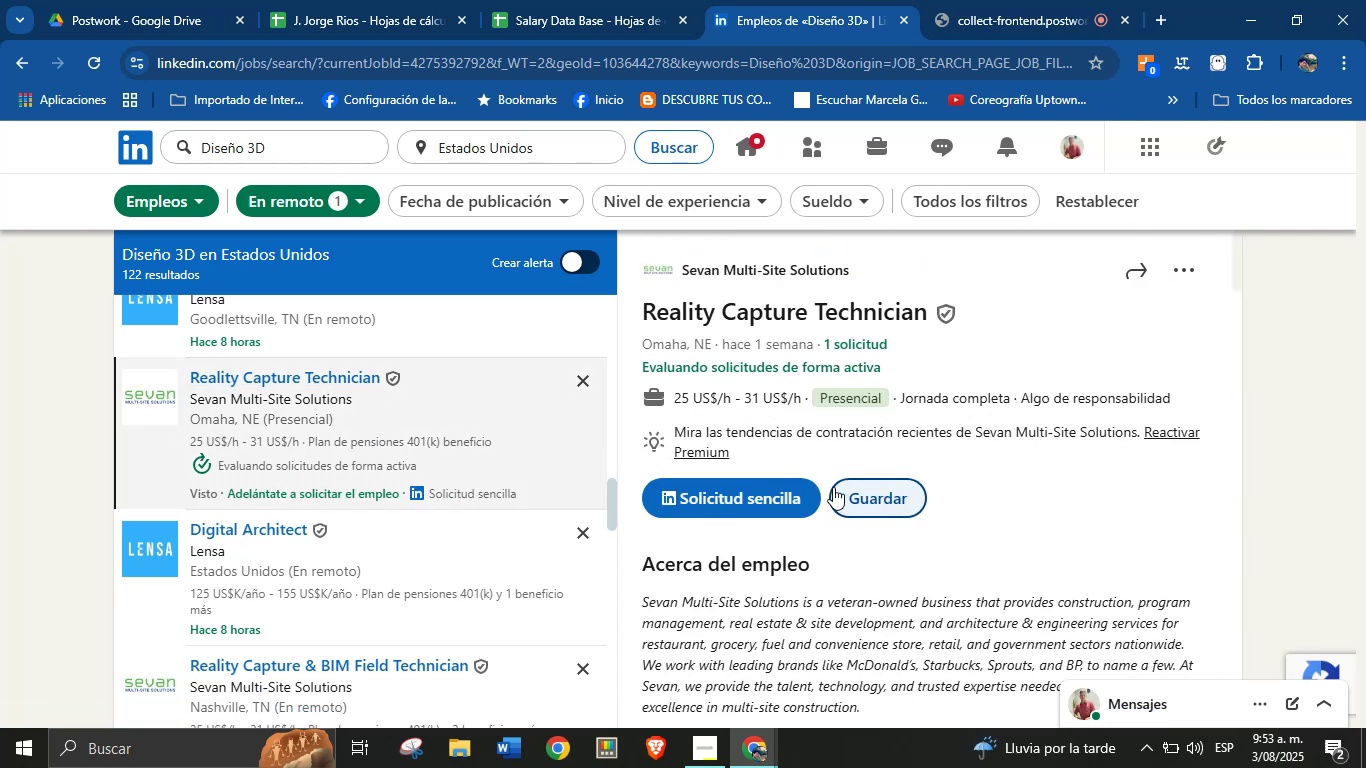 
left_click_drag(start_coordinate=[804, 397], to_coordinate=[677, 399])
 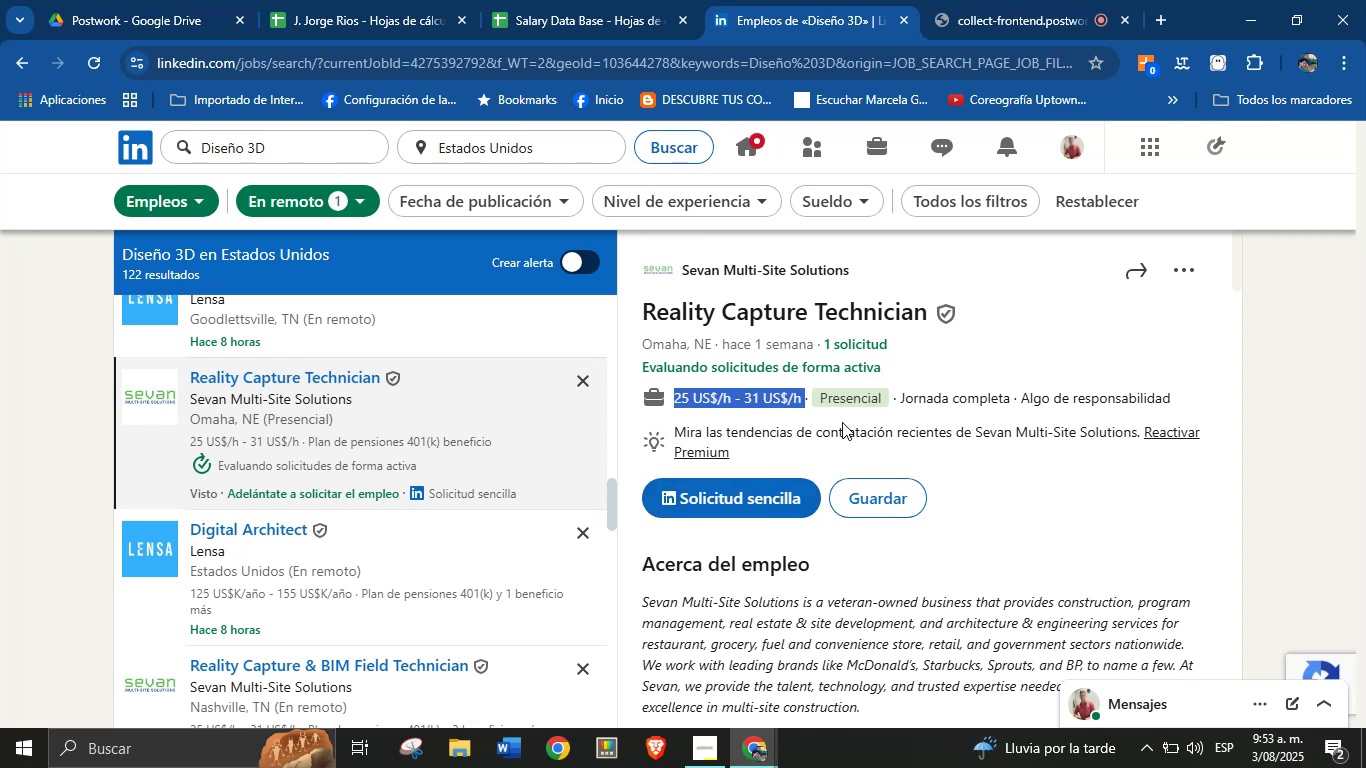 
left_click([859, 428])
 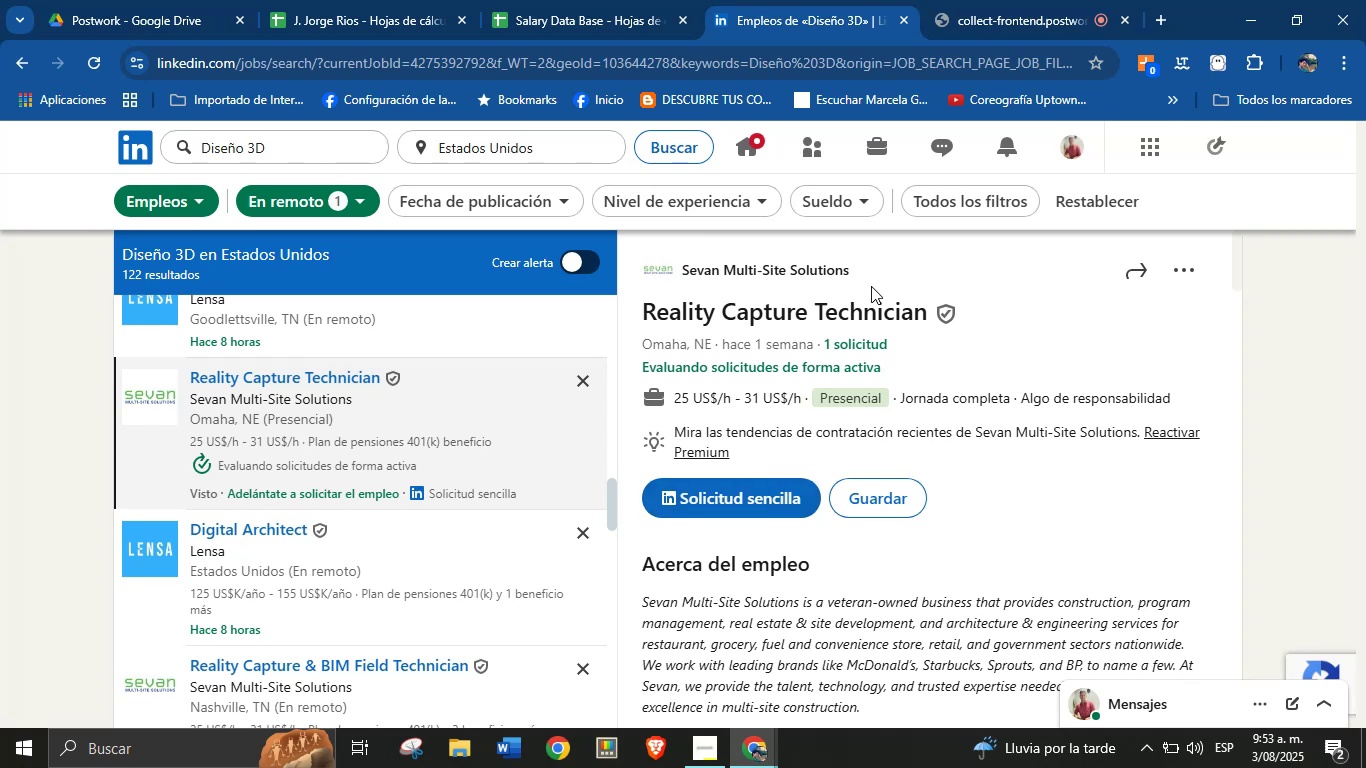 
left_click_drag(start_coordinate=[864, 271], to_coordinate=[677, 276])
 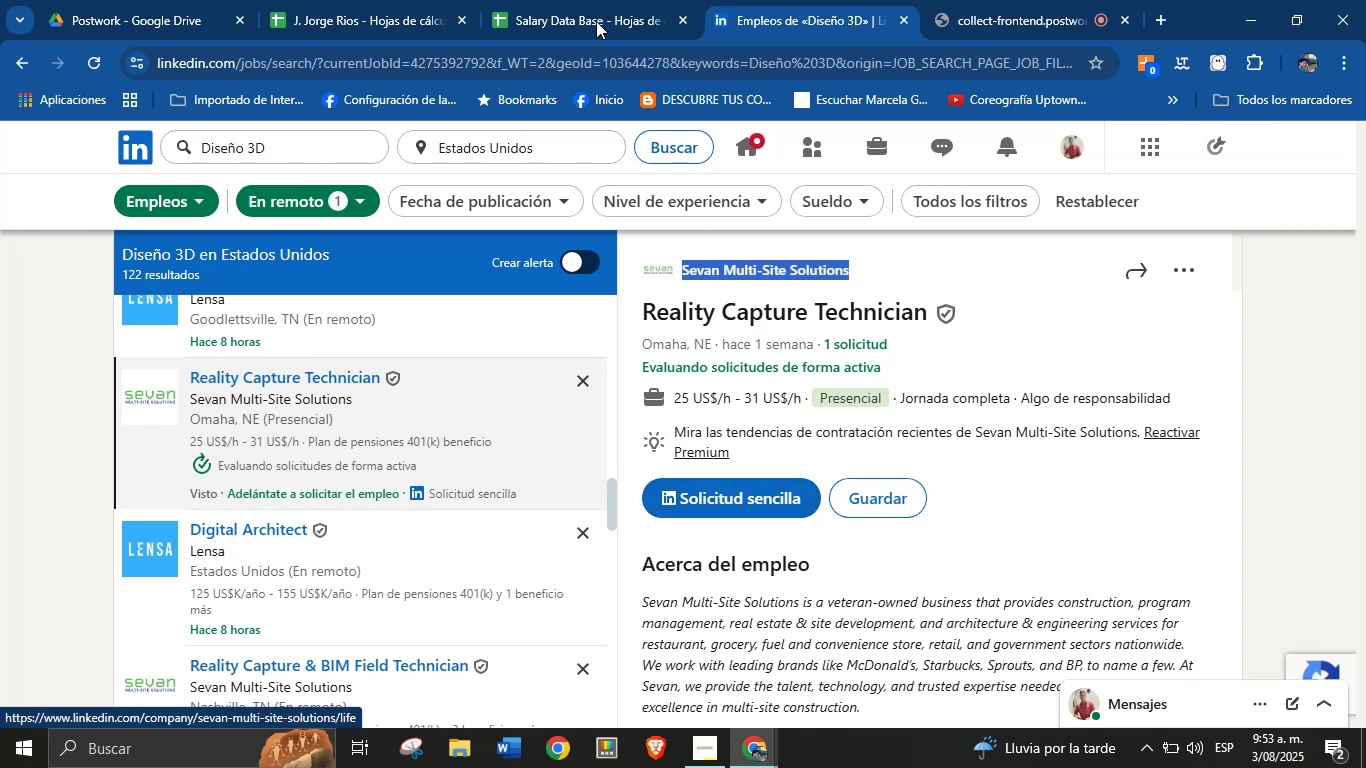 
scroll: coordinate [380, 495], scroll_direction: down, amount: 6.0
 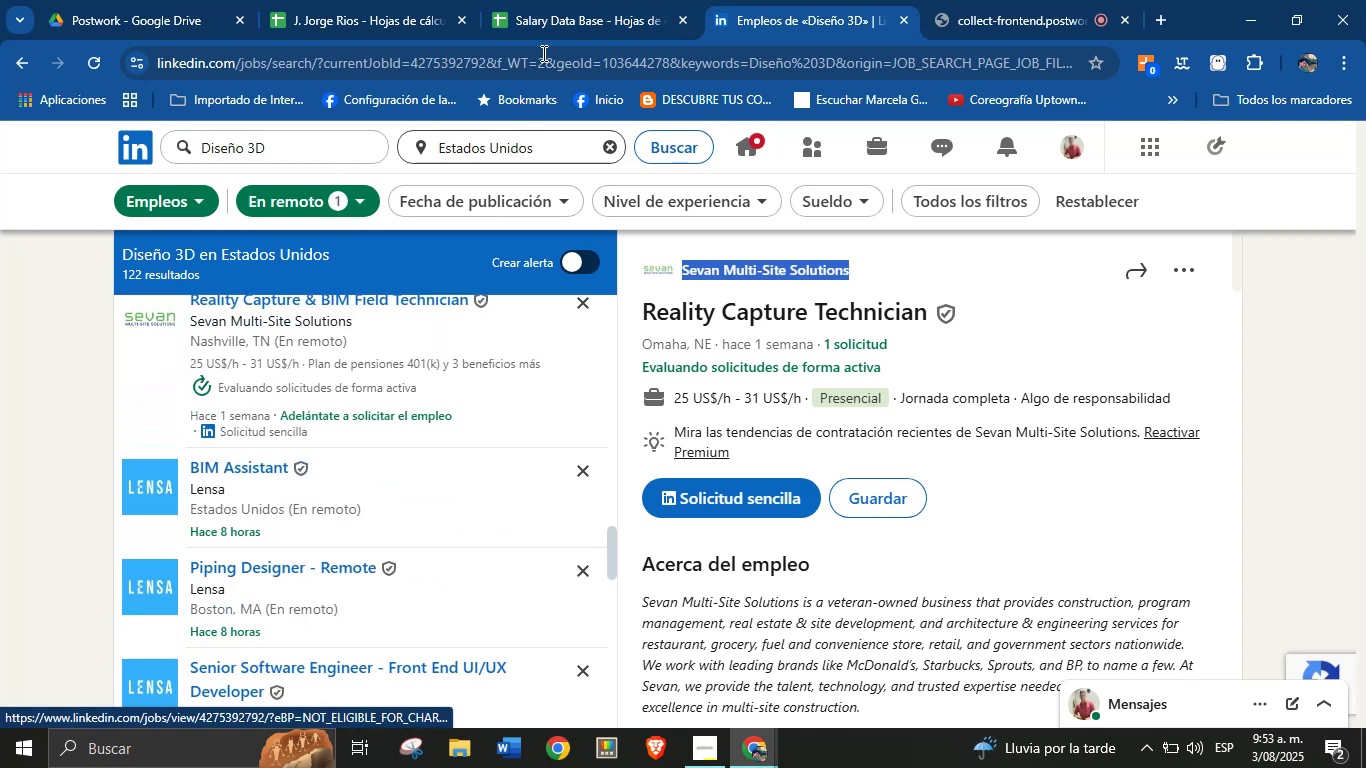 
left_click([596, 0])
 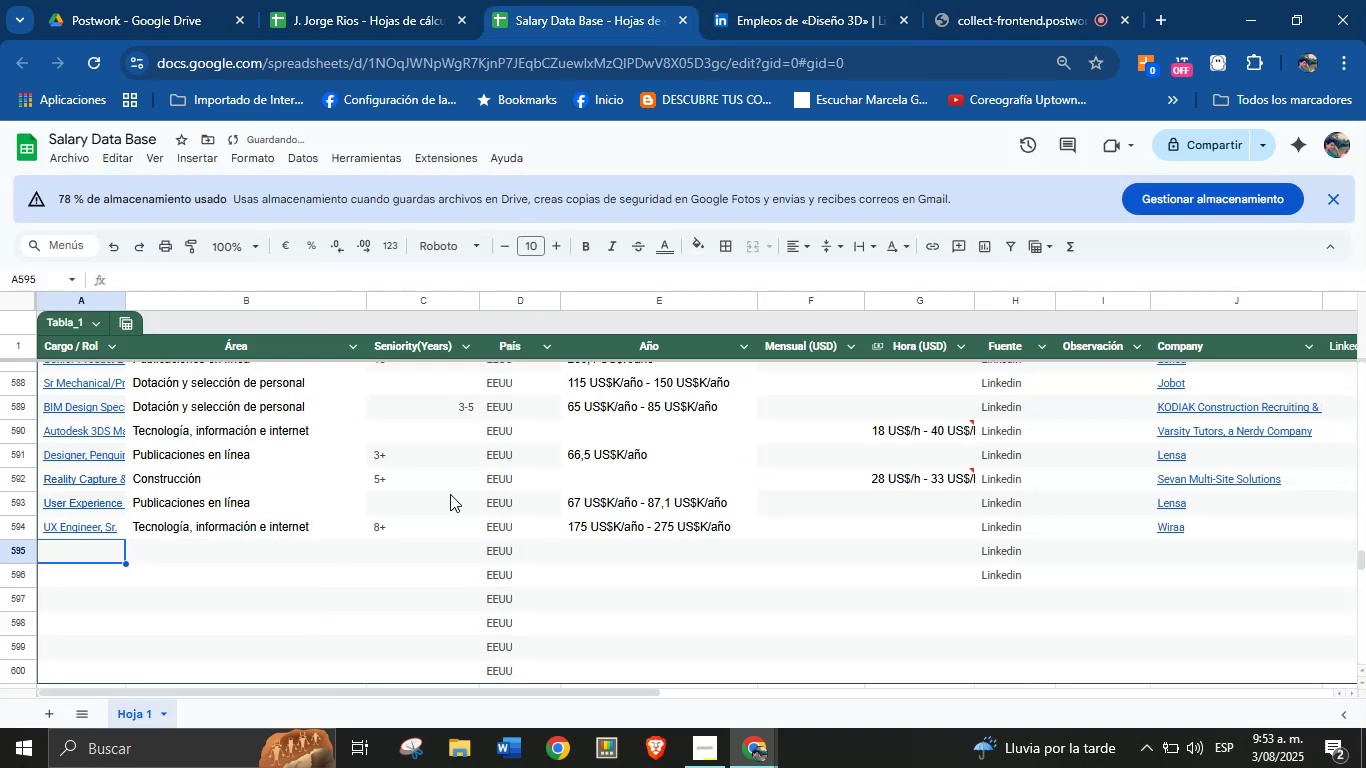 
scroll: coordinate [282, 586], scroll_direction: down, amount: 1.0
 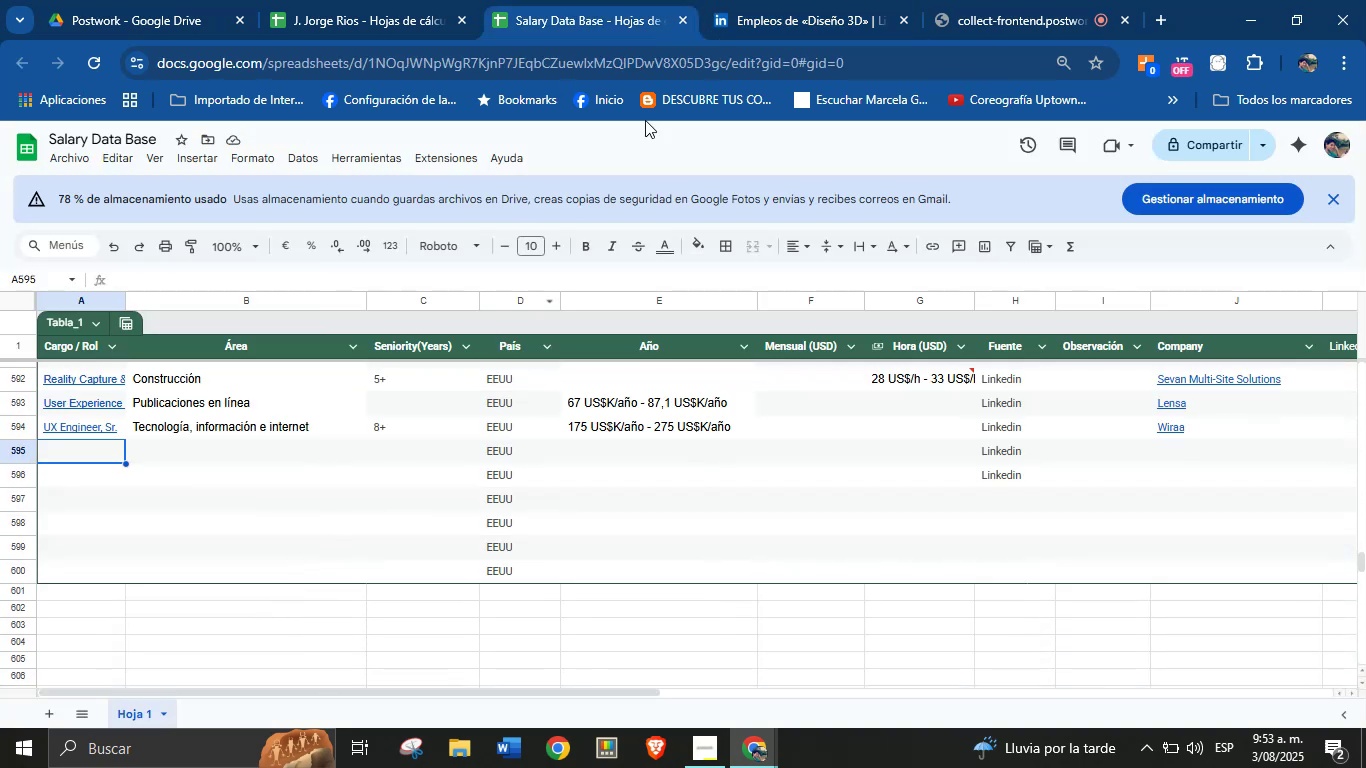 
left_click([750, 0])
 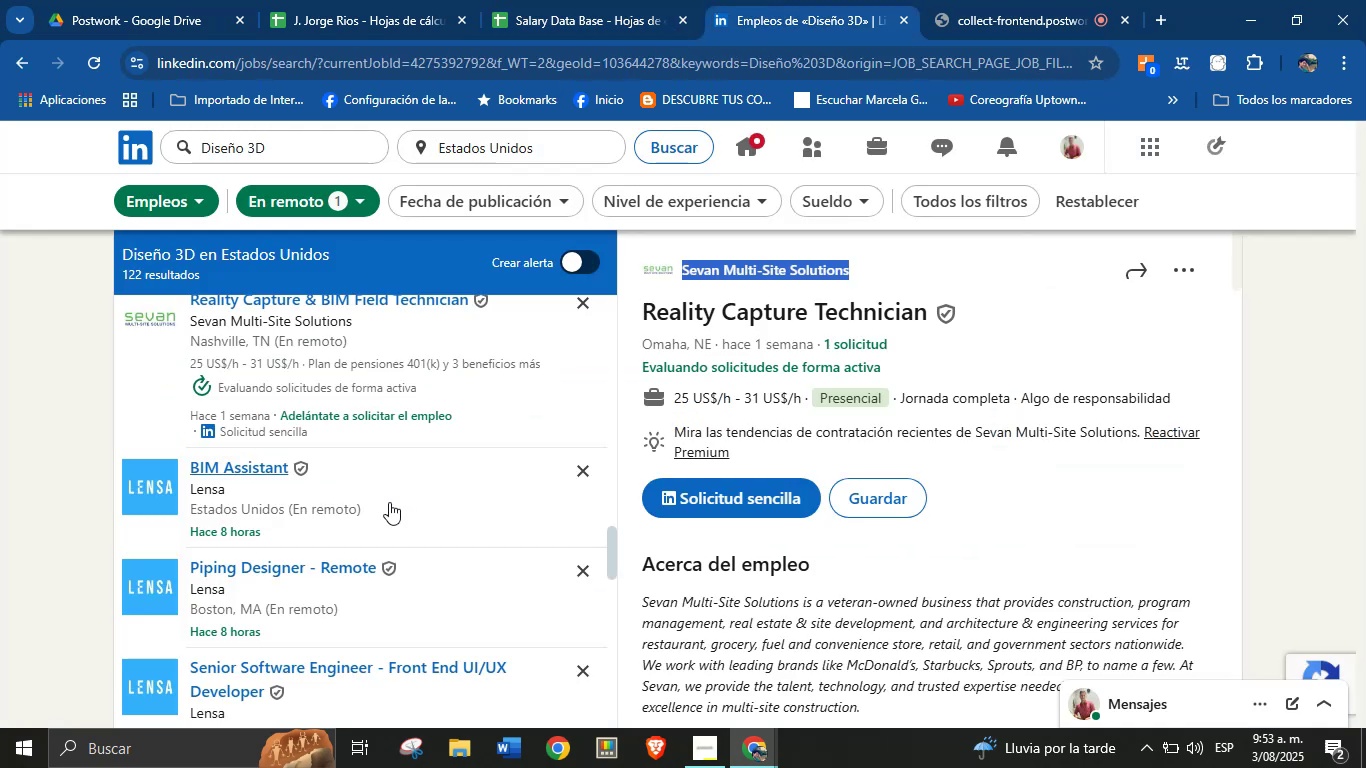 
scroll: coordinate [393, 508], scroll_direction: down, amount: 2.0
 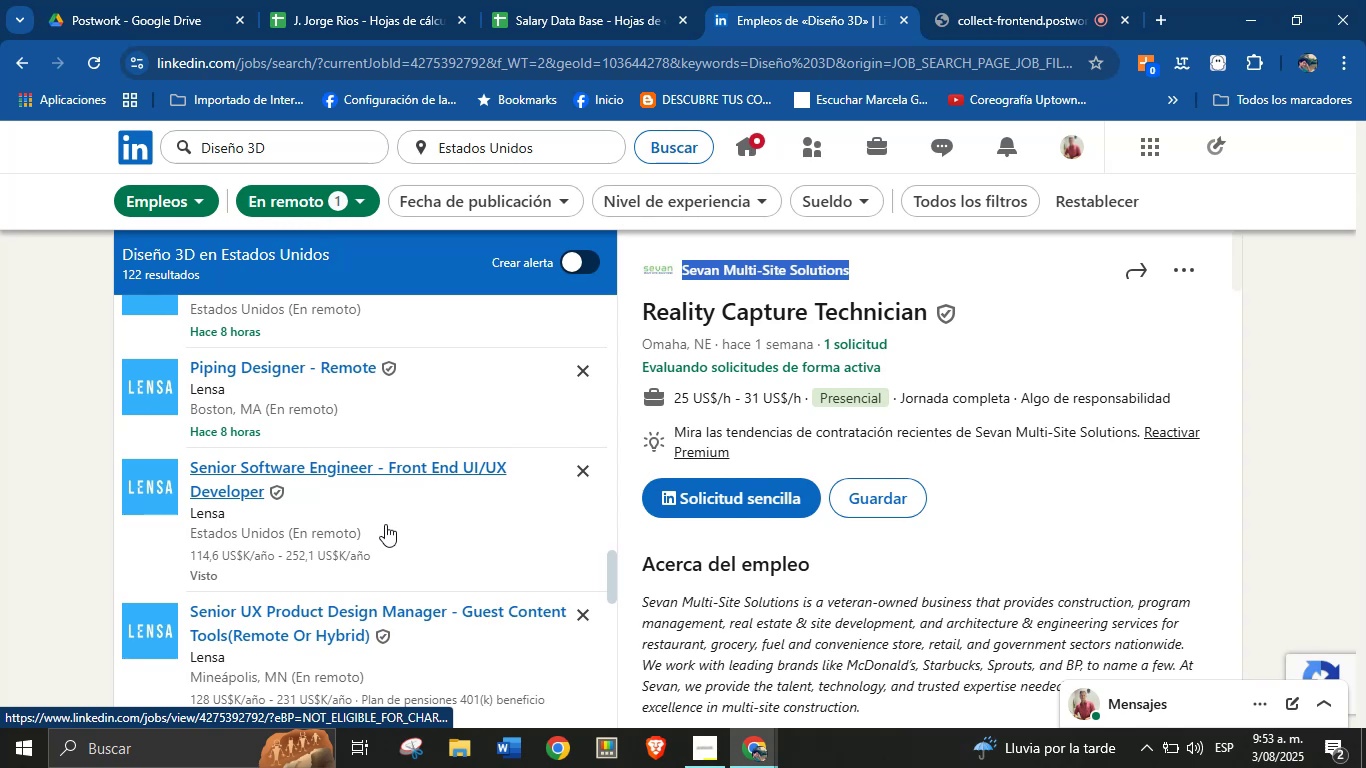 
left_click([409, 504])
 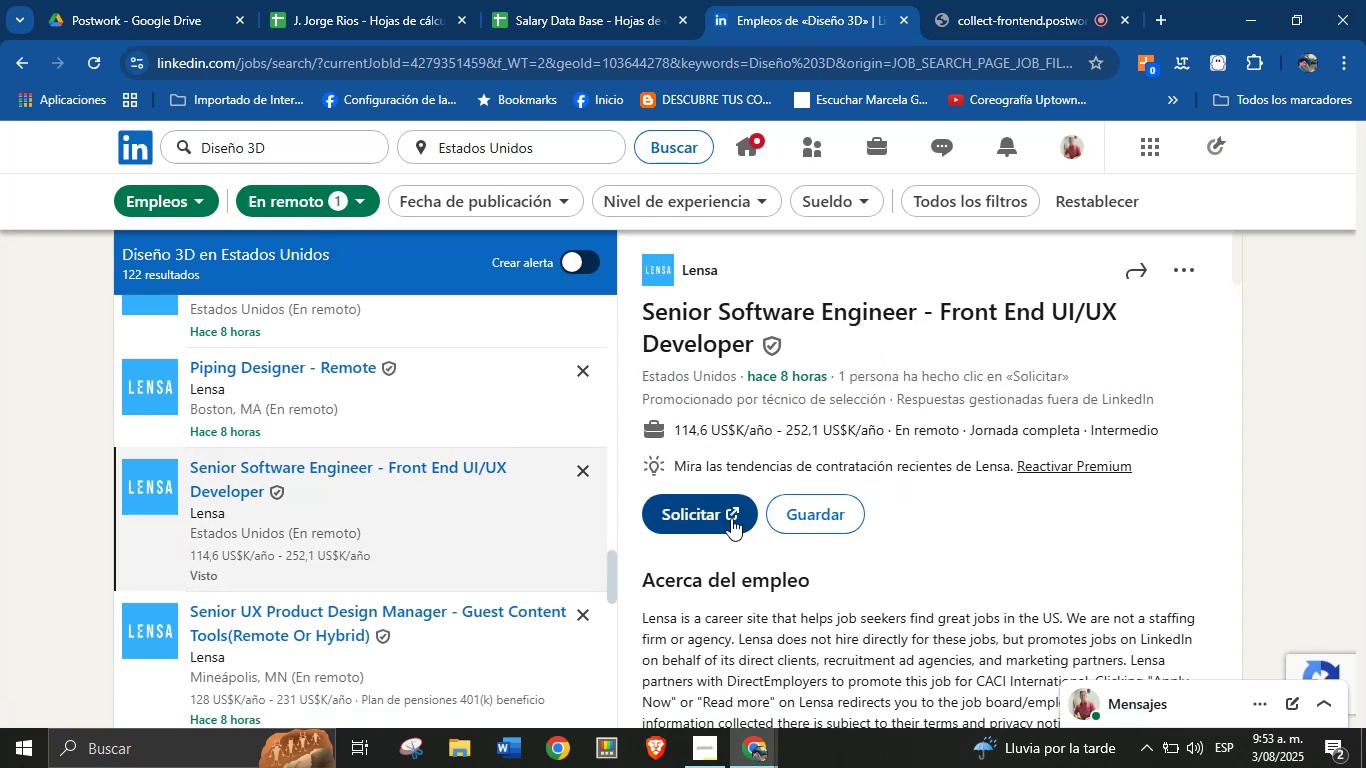 
wait(5.38)
 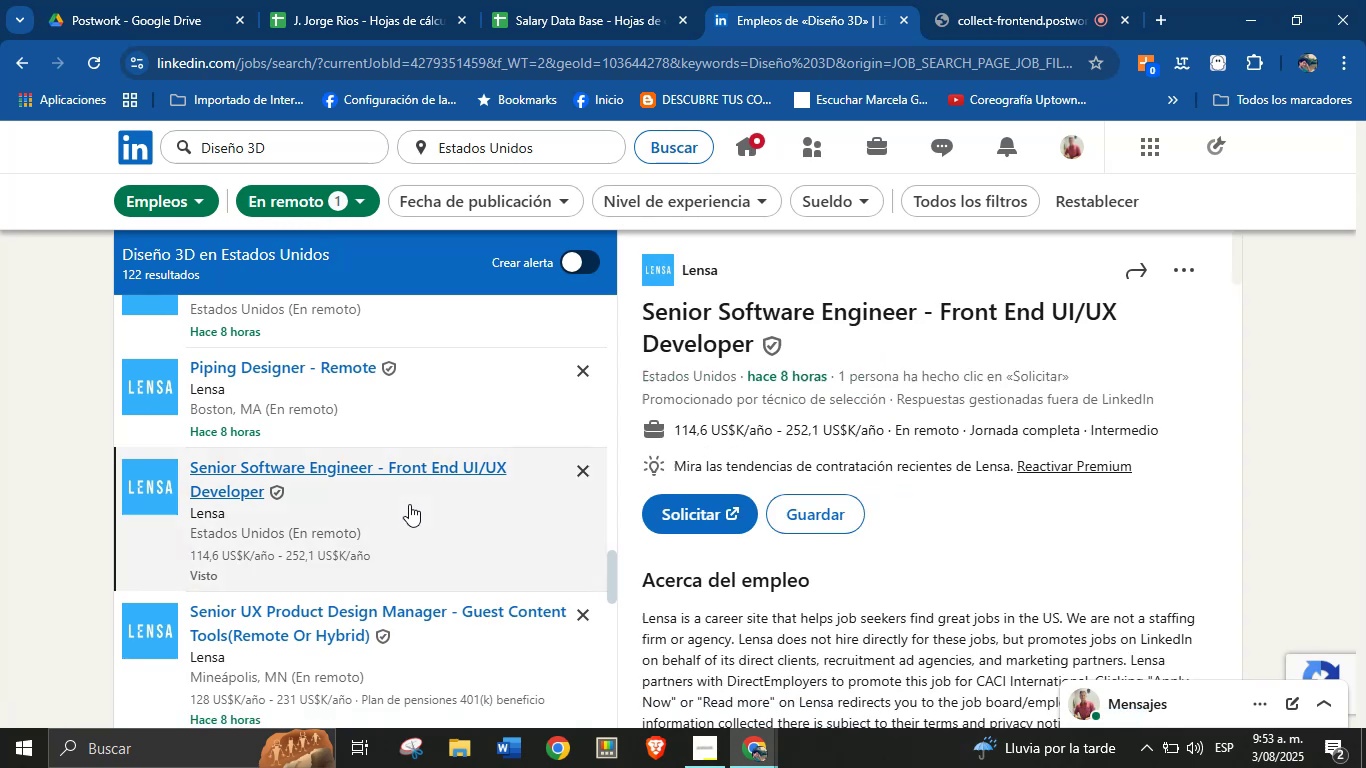 
scroll: coordinate [876, 464], scroll_direction: up, amount: 2.0
 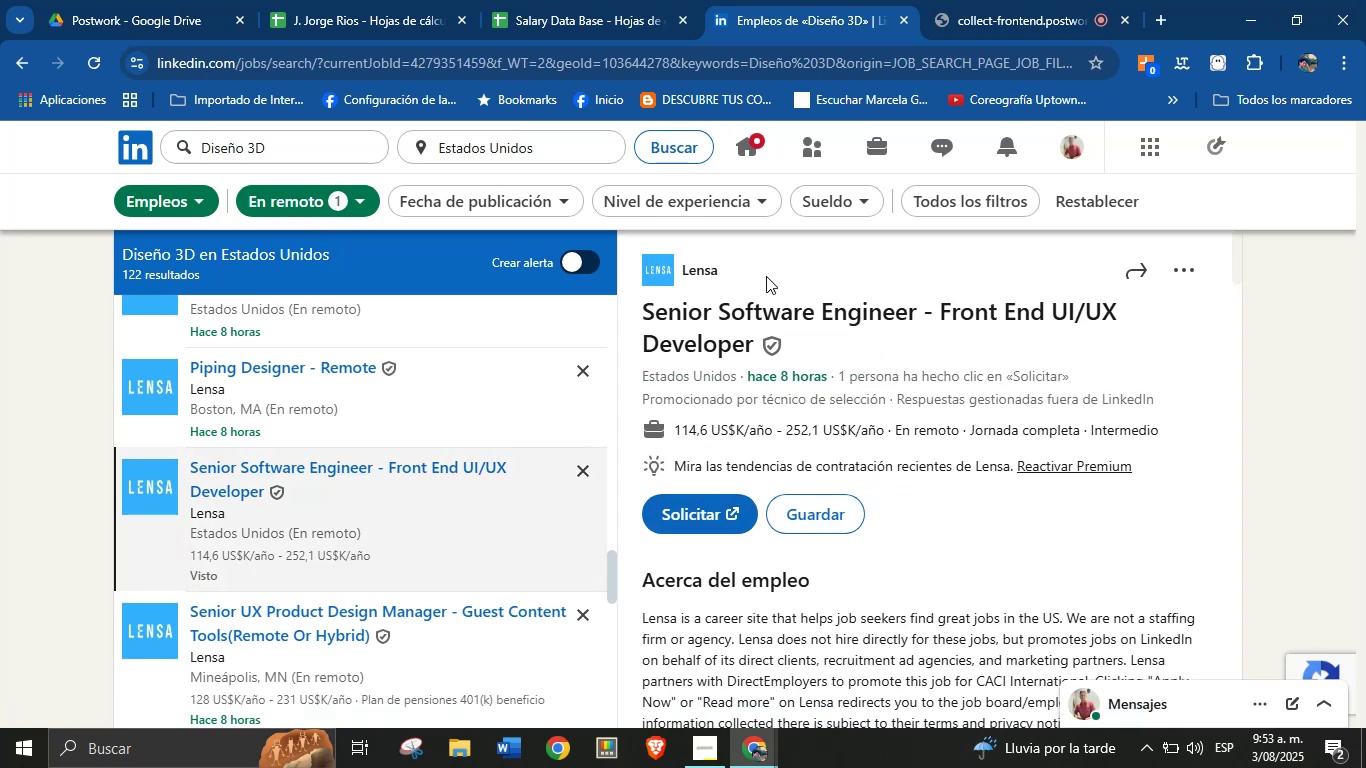 
left_click_drag(start_coordinate=[750, 273], to_coordinate=[681, 270])
 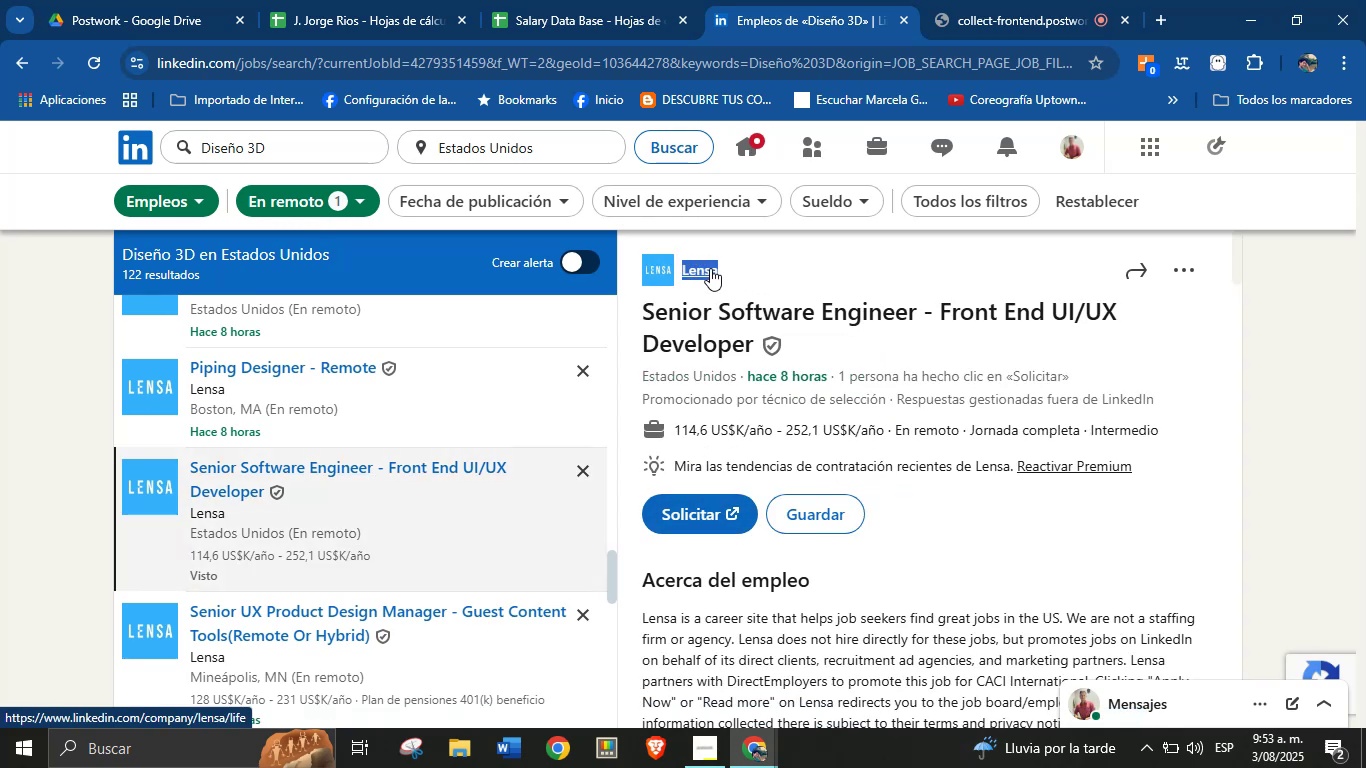 
key(Alt+Control+ControlLeft)
 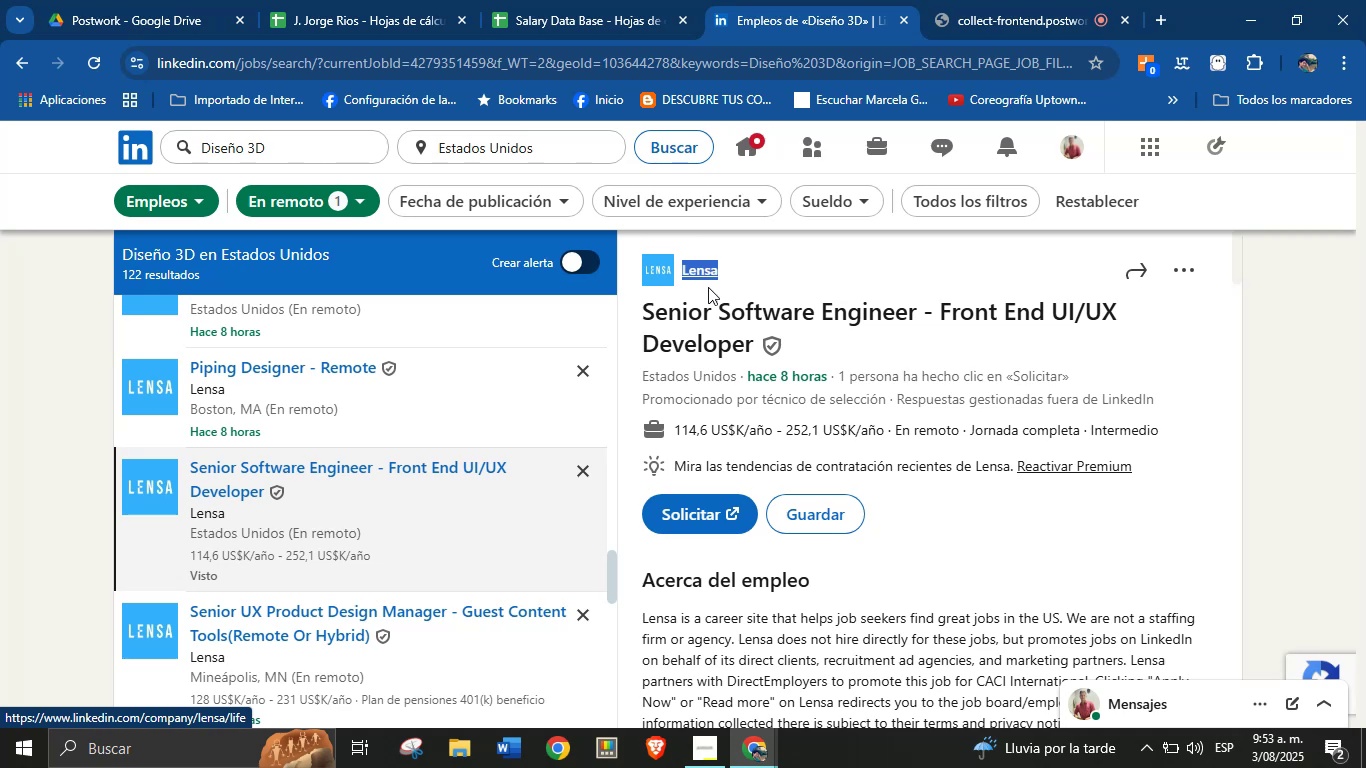 
key(Alt+AltLeft)
 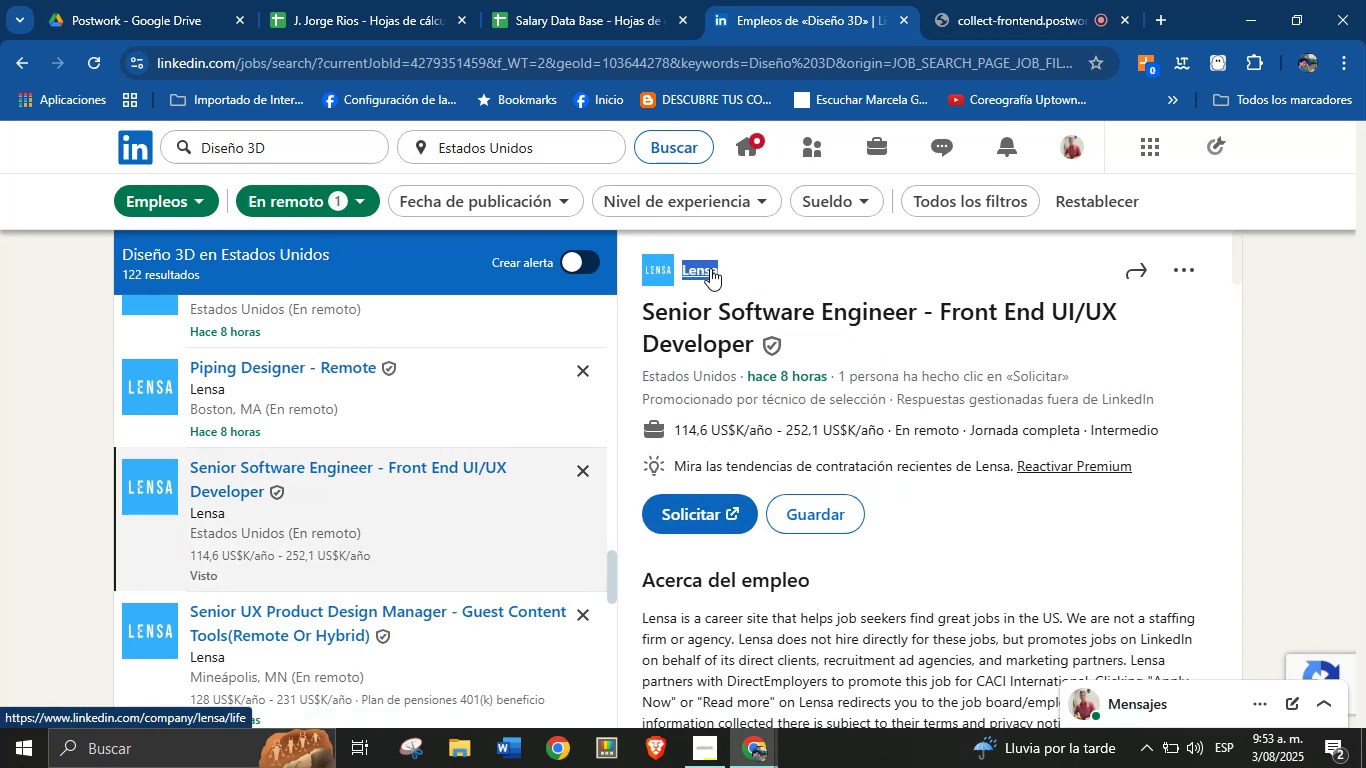 
key(Alt+Control+C)
 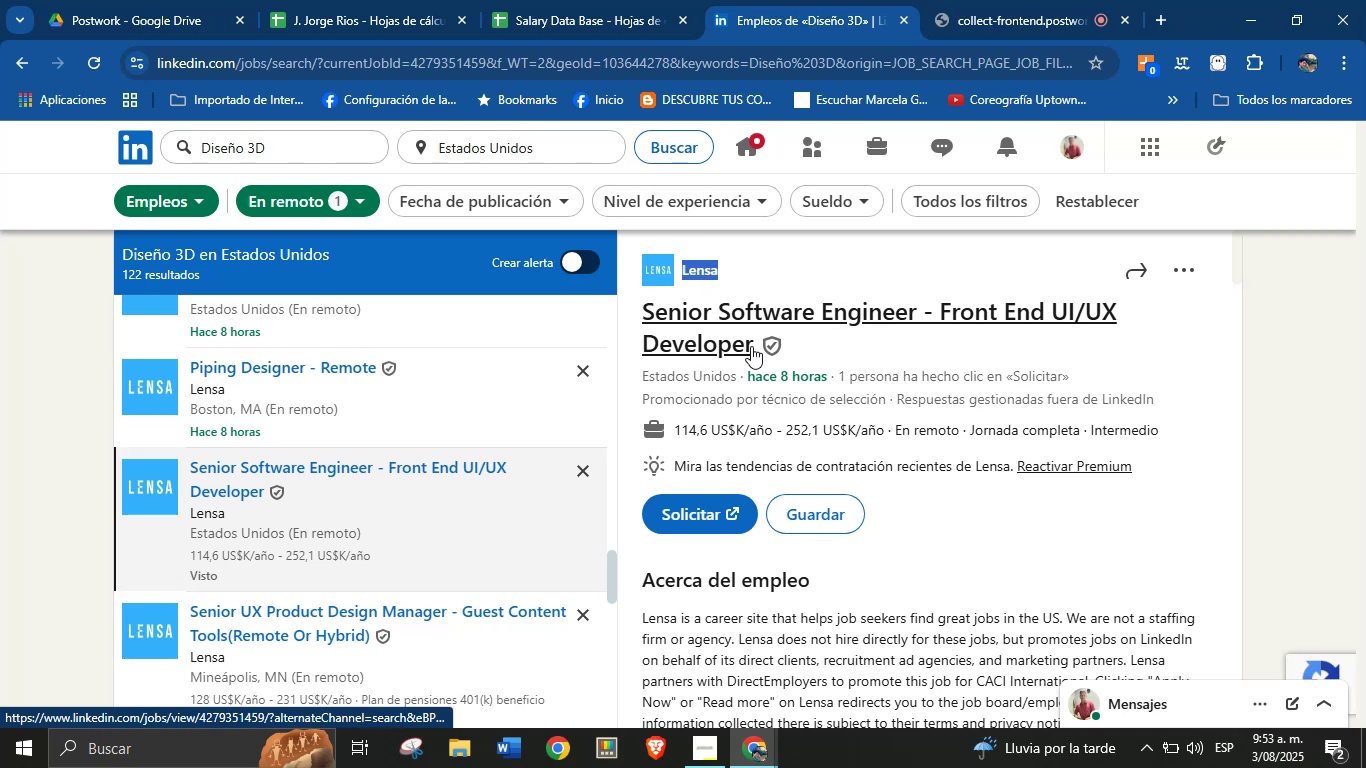 
left_click_drag(start_coordinate=[756, 349], to_coordinate=[640, 312])
 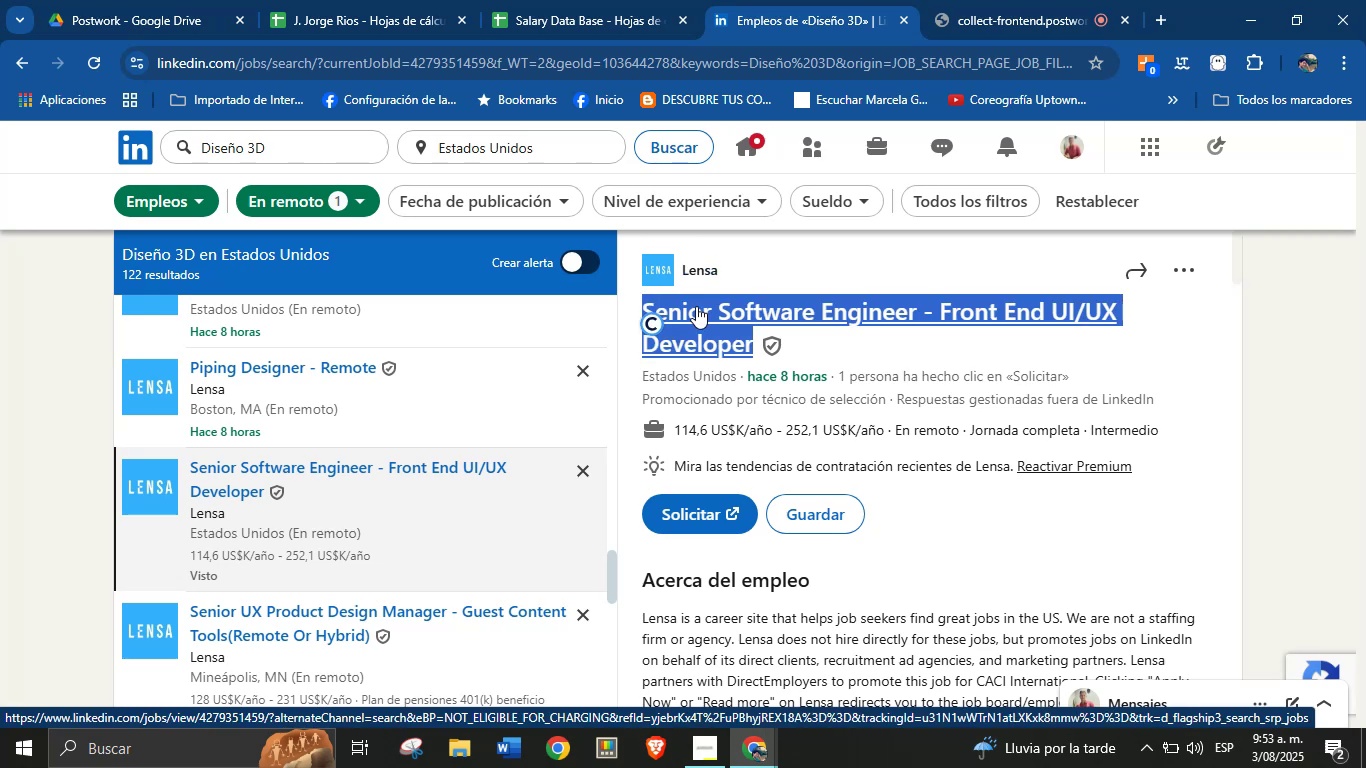 
key(Alt+Control+ControlLeft)
 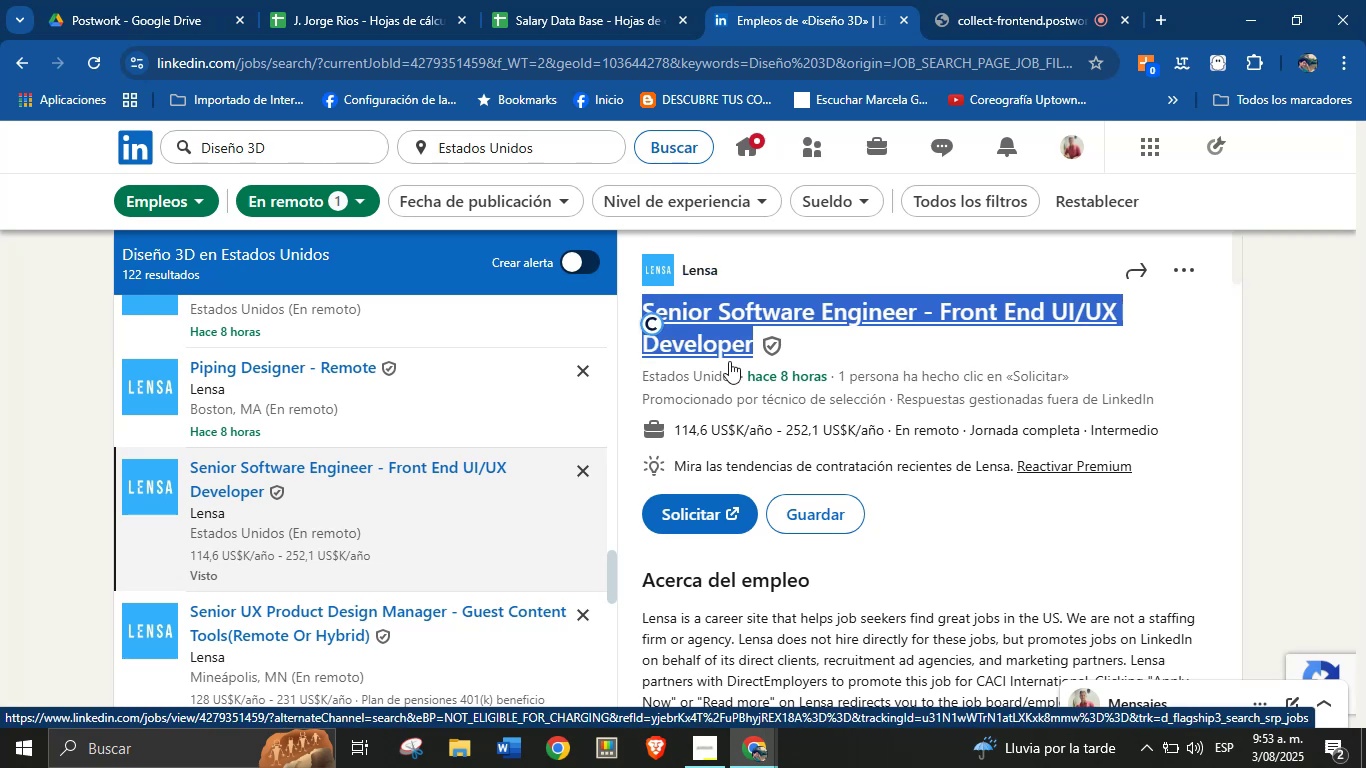 
key(Alt+AltLeft)
 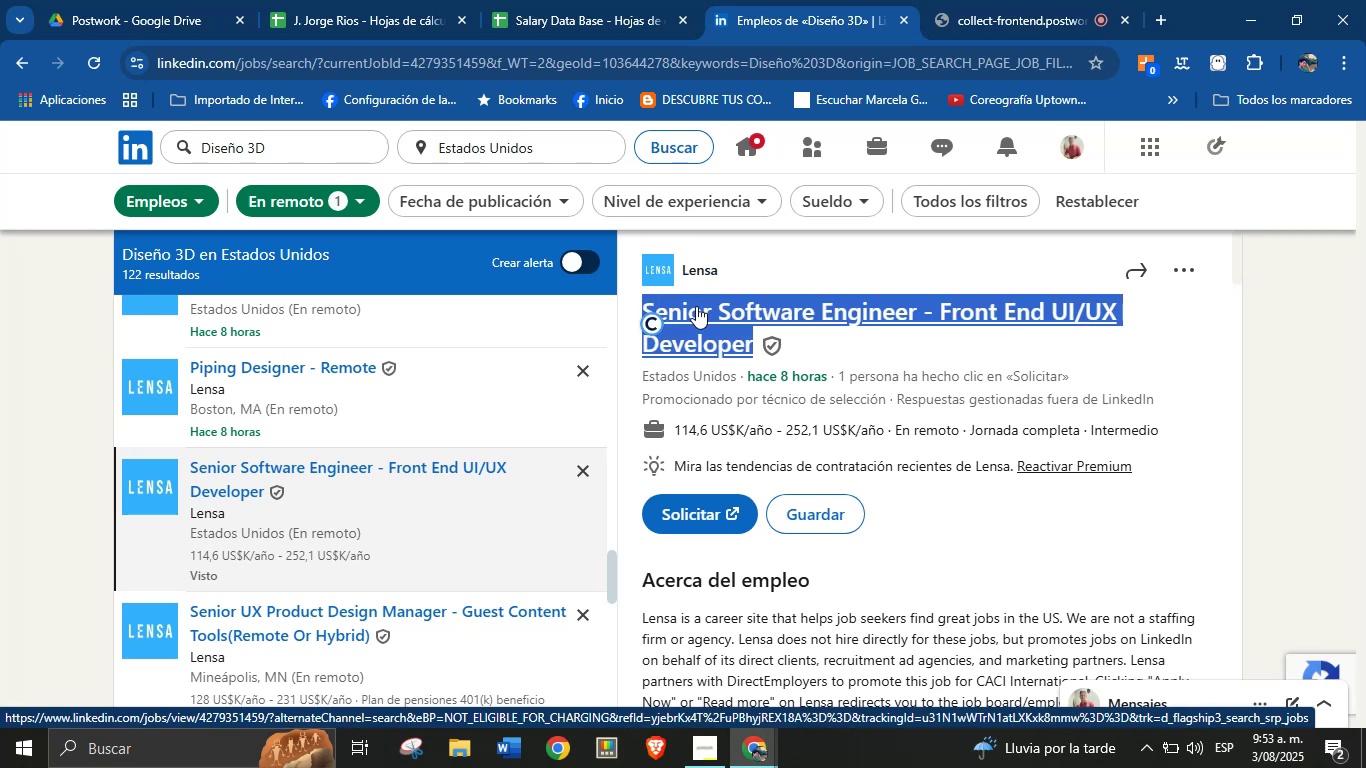 
key(Alt+Control+C)
 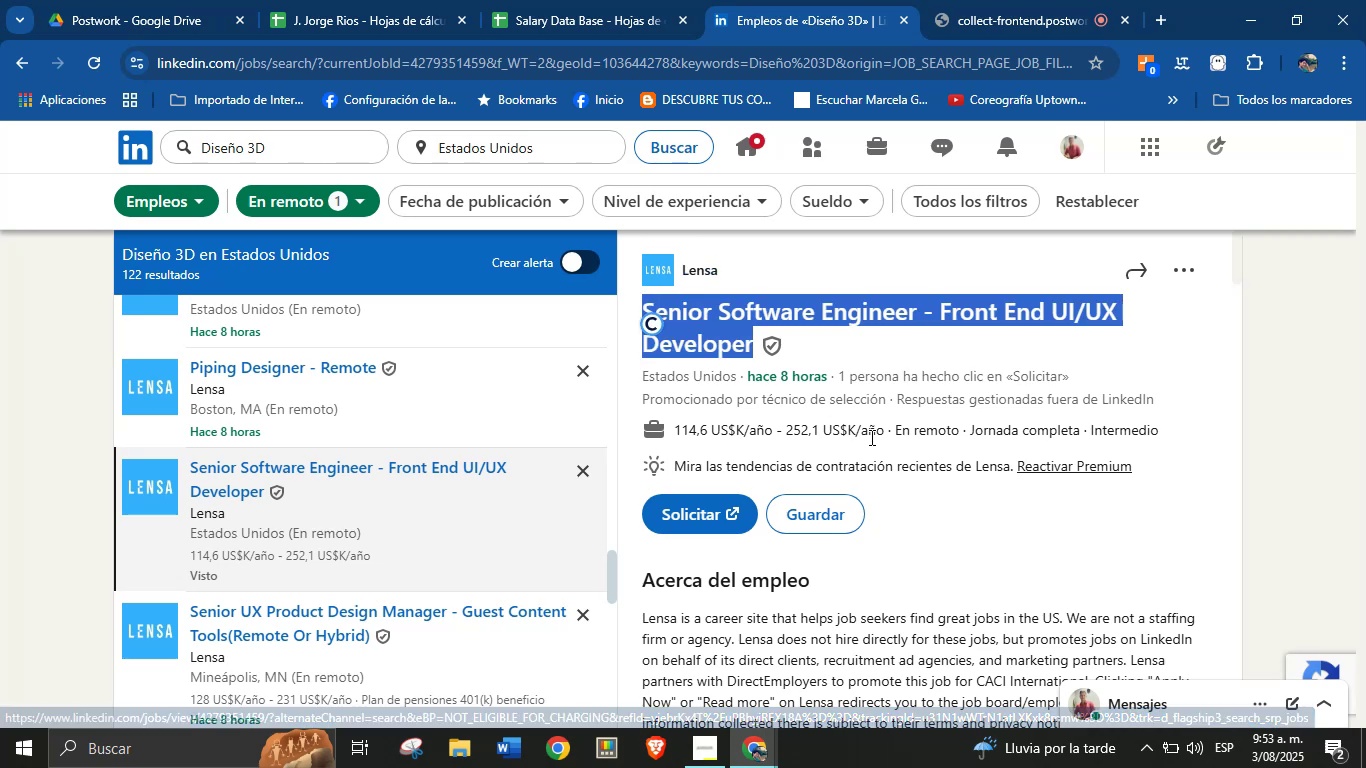 
left_click_drag(start_coordinate=[883, 432], to_coordinate=[677, 428])
 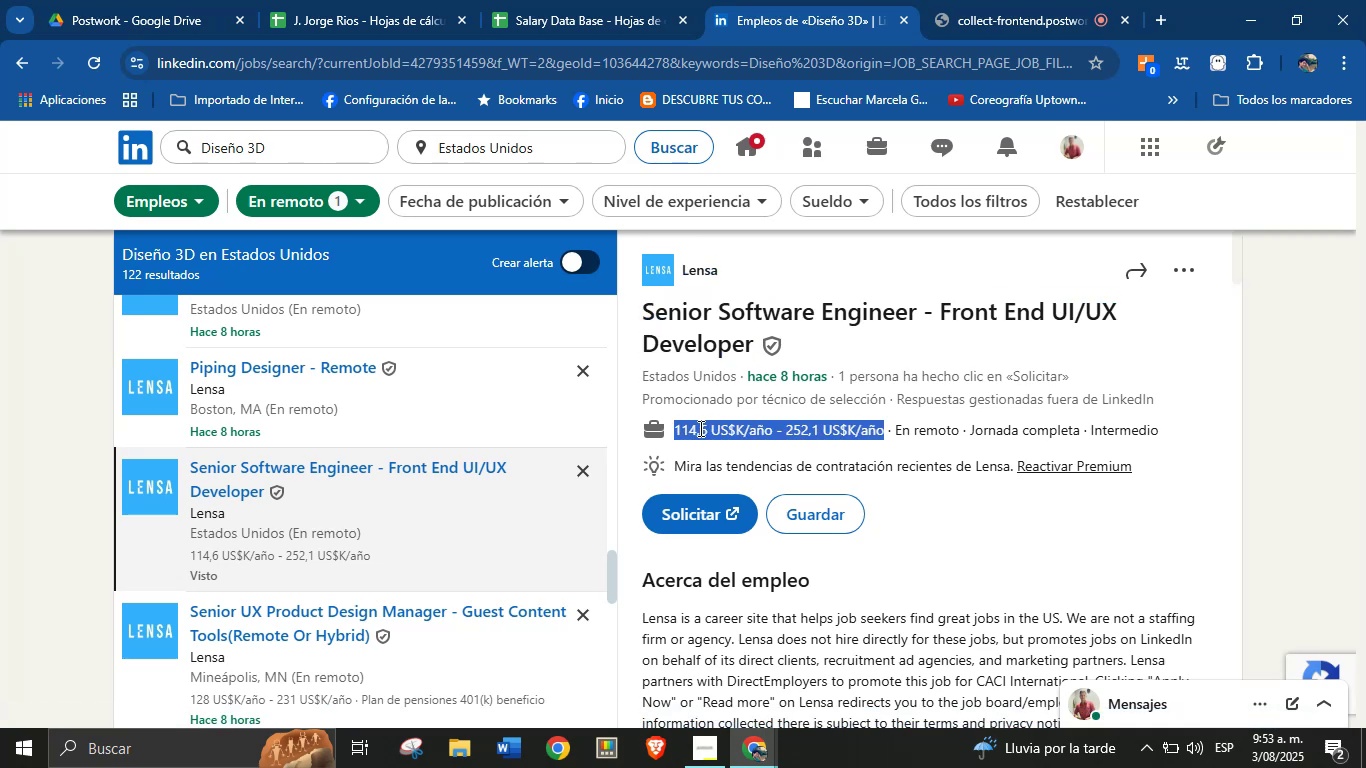 
key(Alt+Control+ControlLeft)
 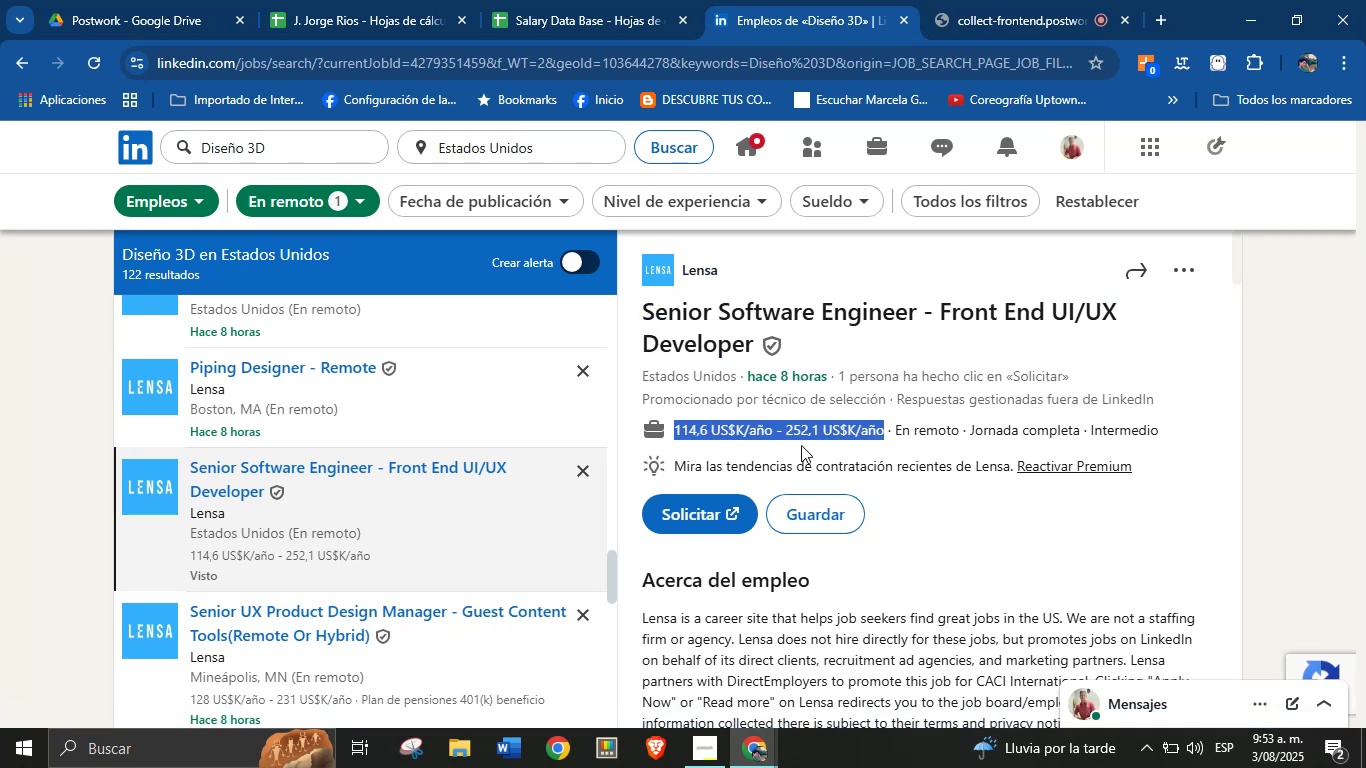 
key(Alt+Control+C)
 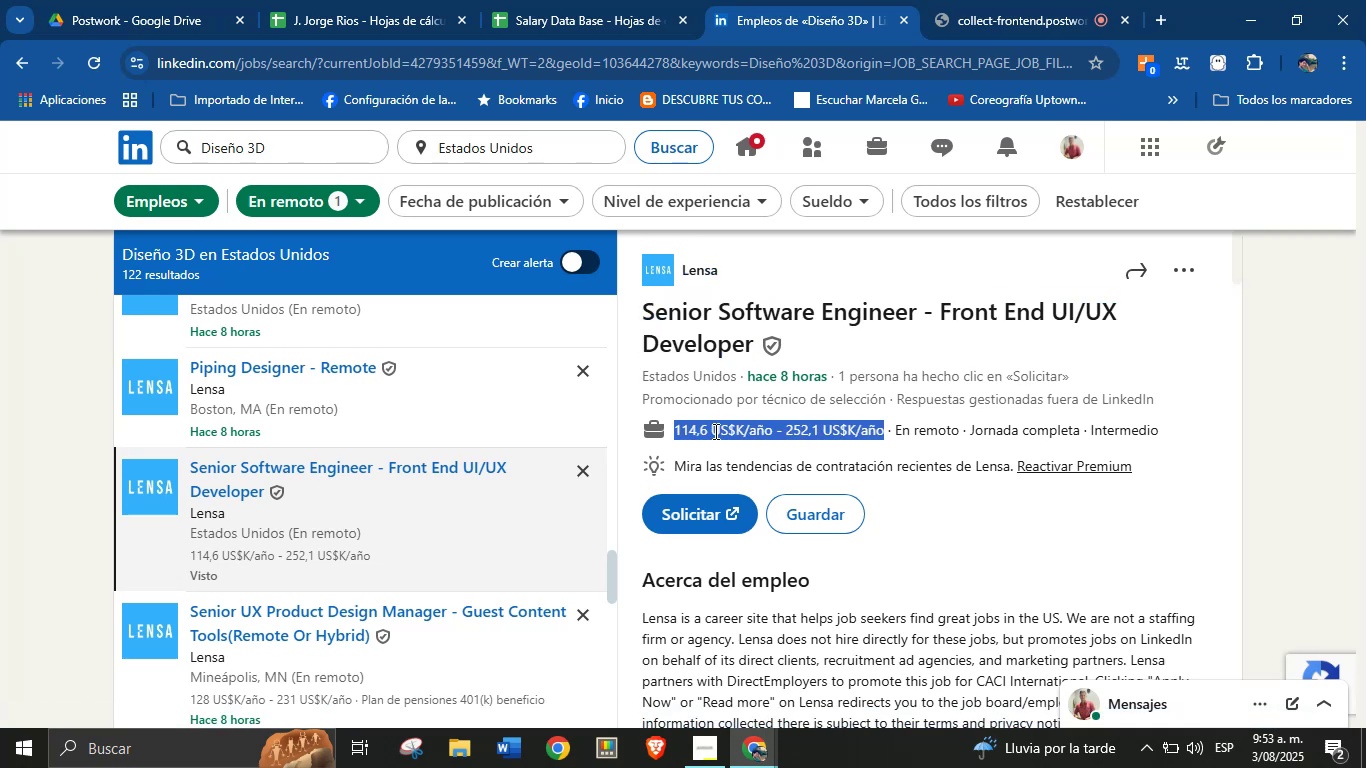 
key(Alt+AltLeft)
 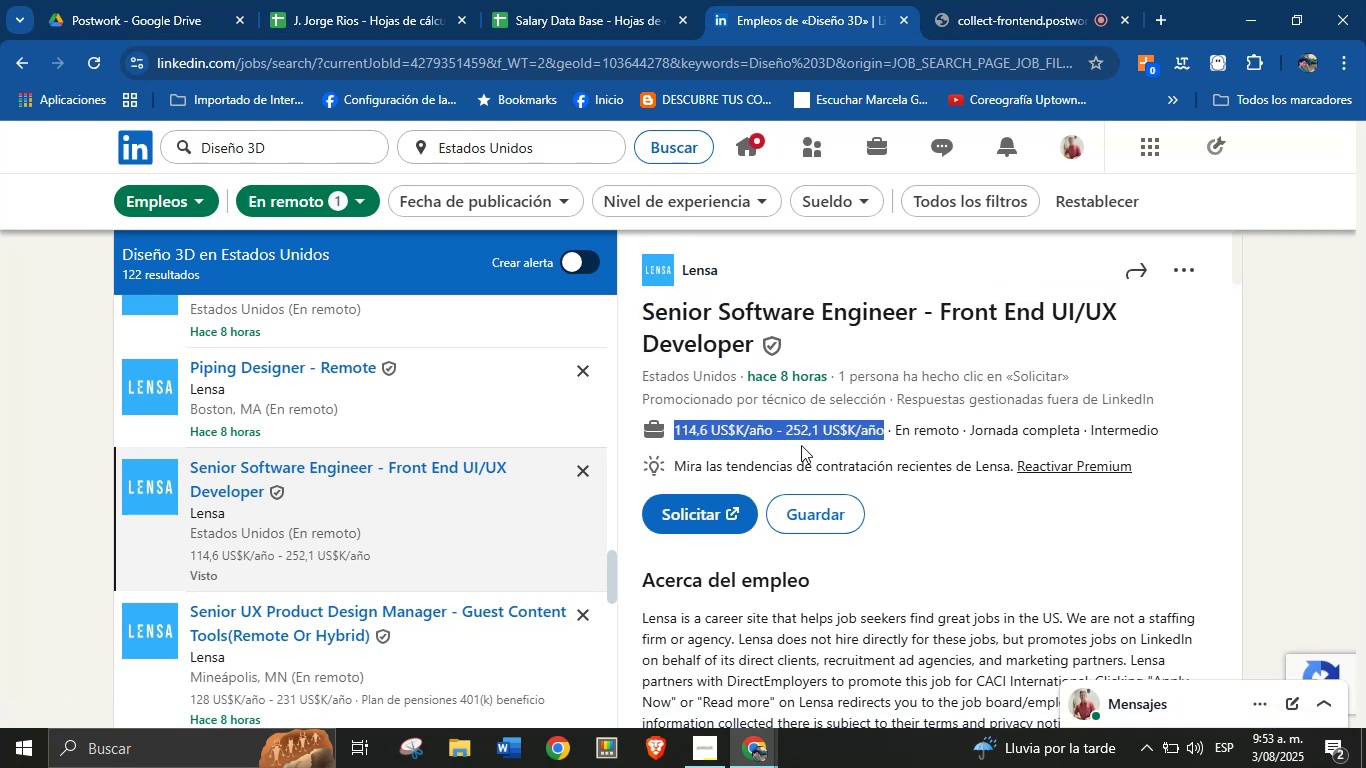 
scroll: coordinate [874, 534], scroll_direction: down, amount: 5.0
 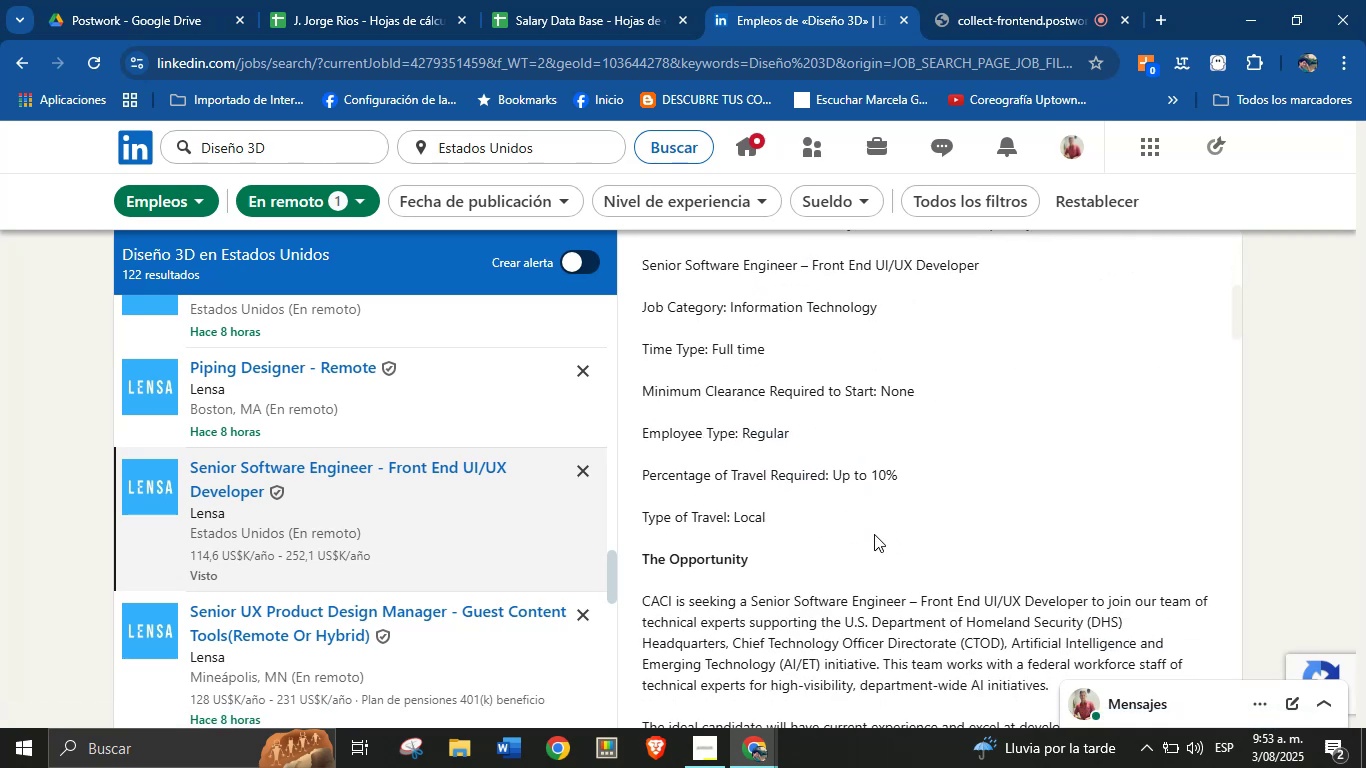 
left_click([874, 535])
 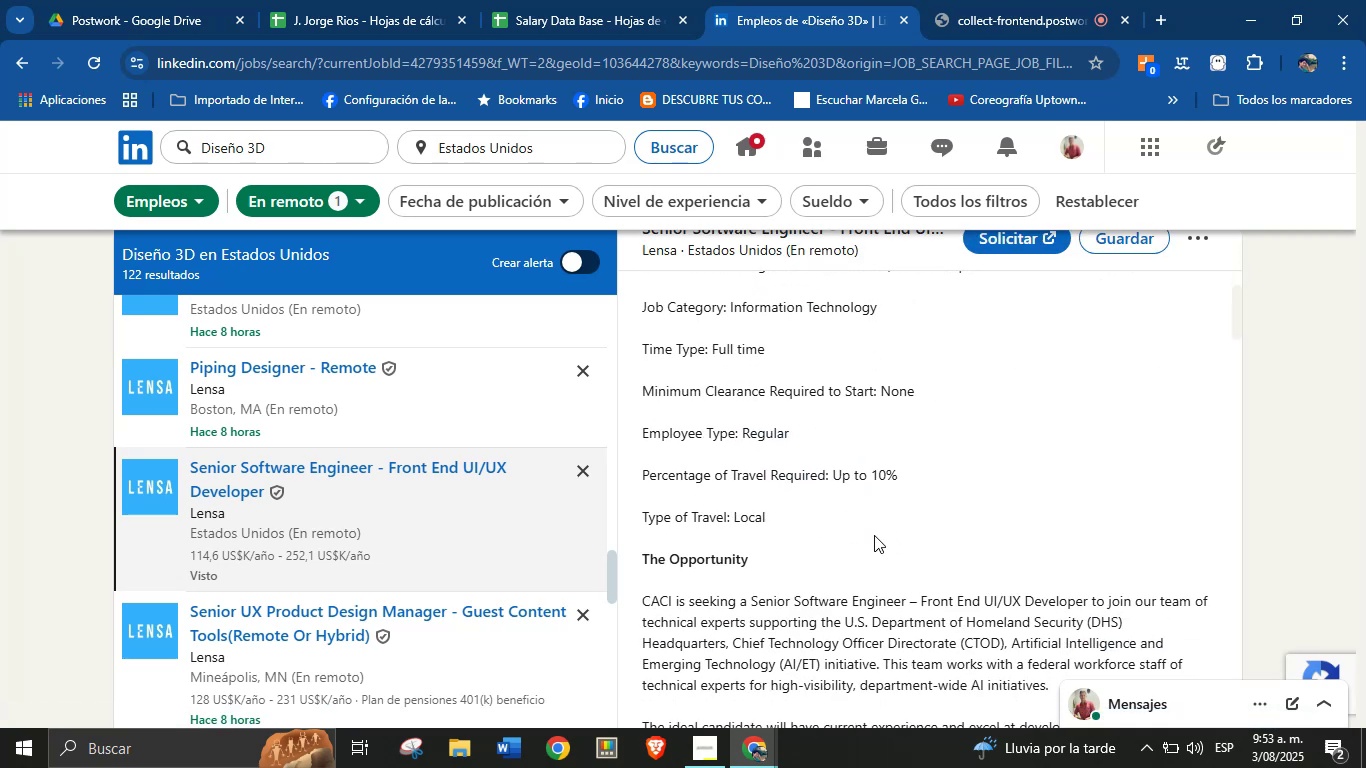 
scroll: coordinate [870, 553], scroll_direction: down, amount: 13.0
 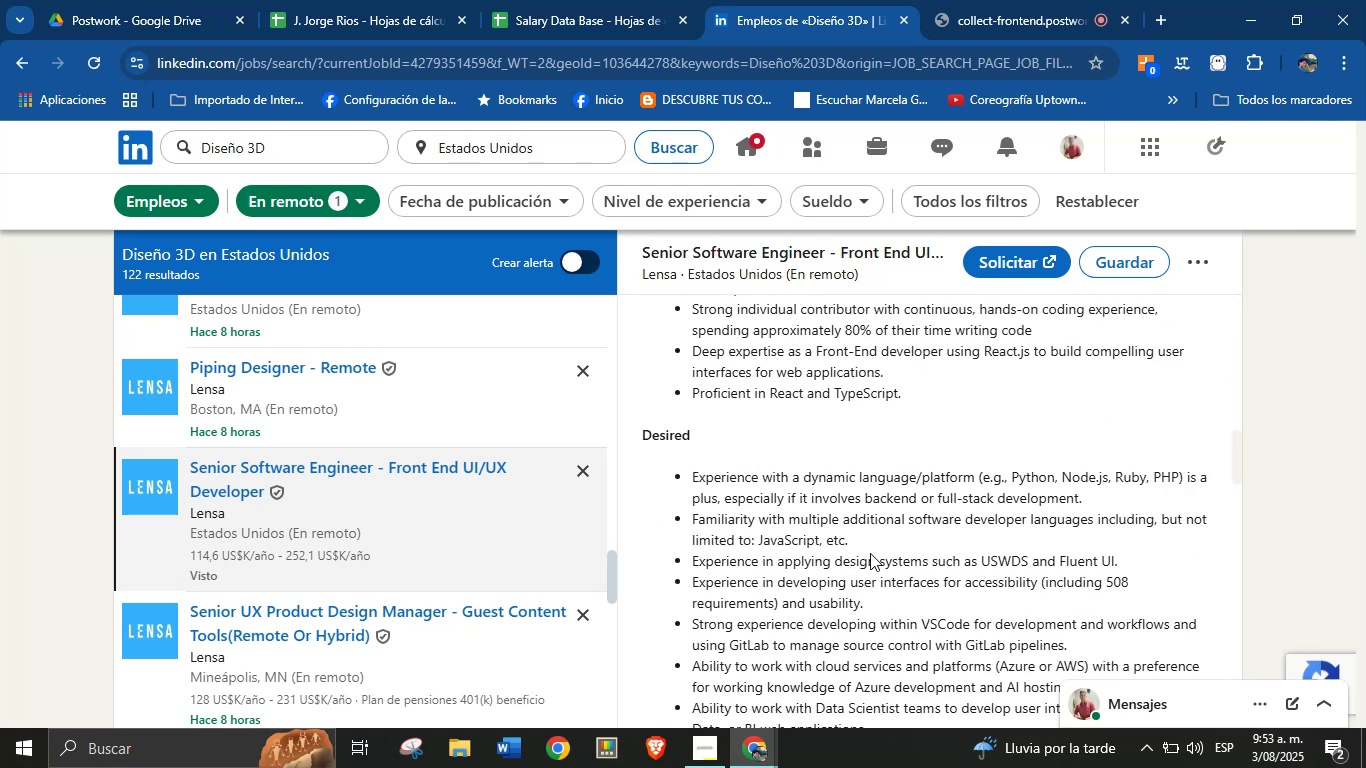 
scroll: coordinate [870, 553], scroll_direction: none, amount: 0.0
 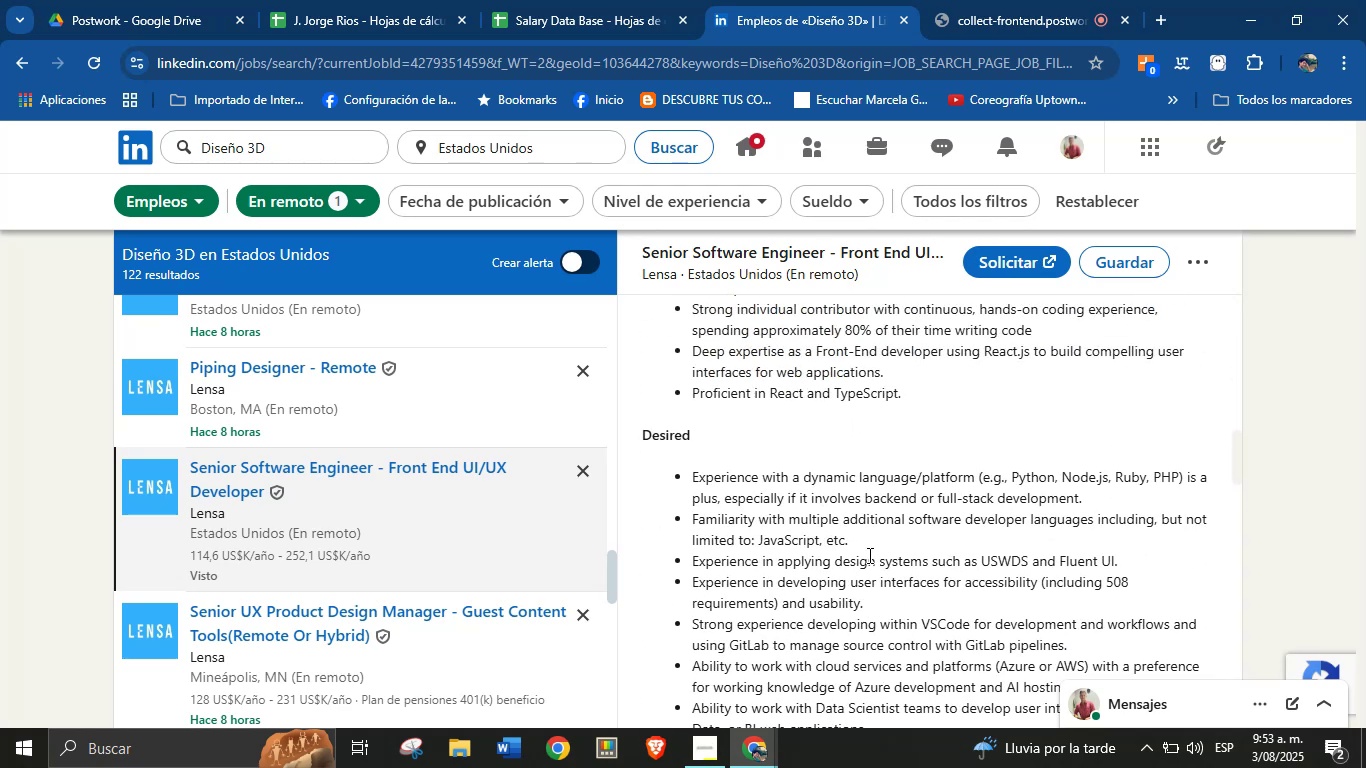 
scroll: coordinate [866, 576], scroll_direction: down, amount: 17.0
 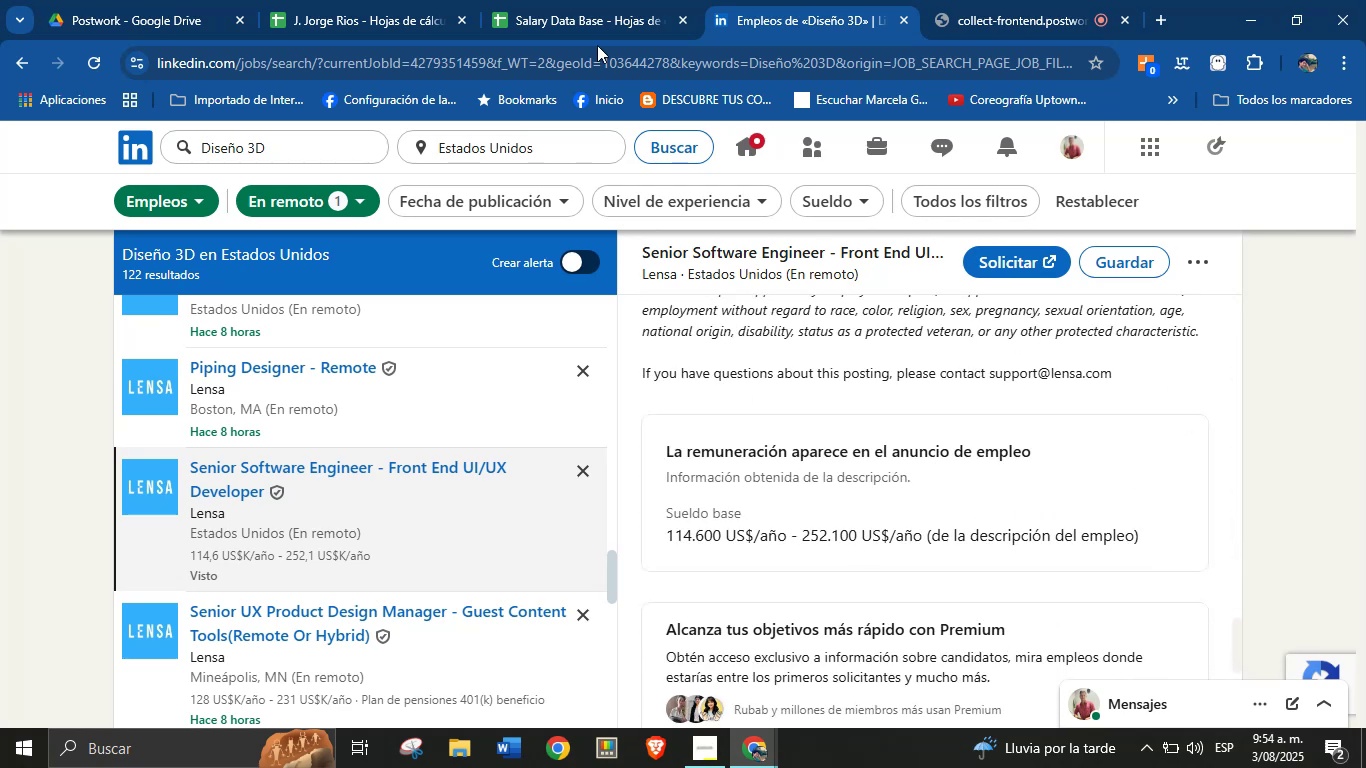 
left_click([615, 0])
 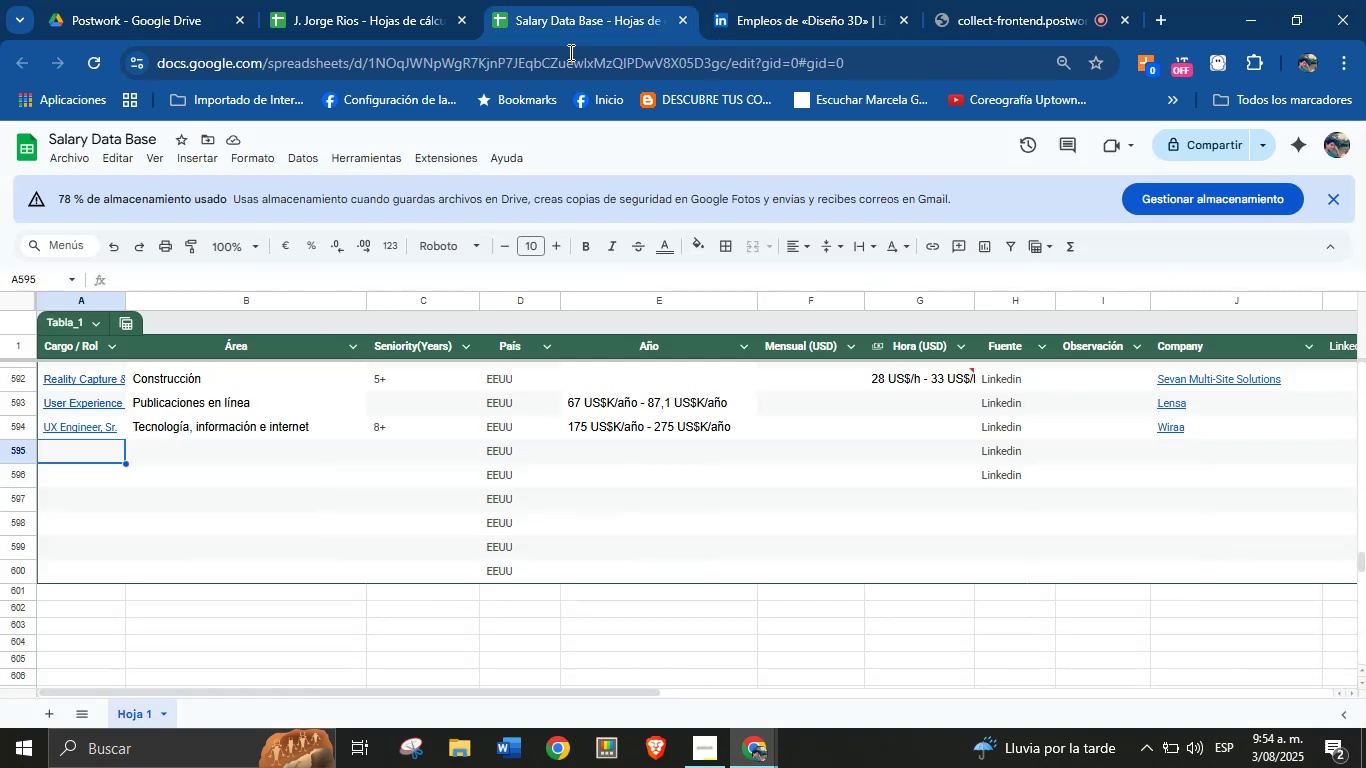 
key(Meta+MetaLeft)
 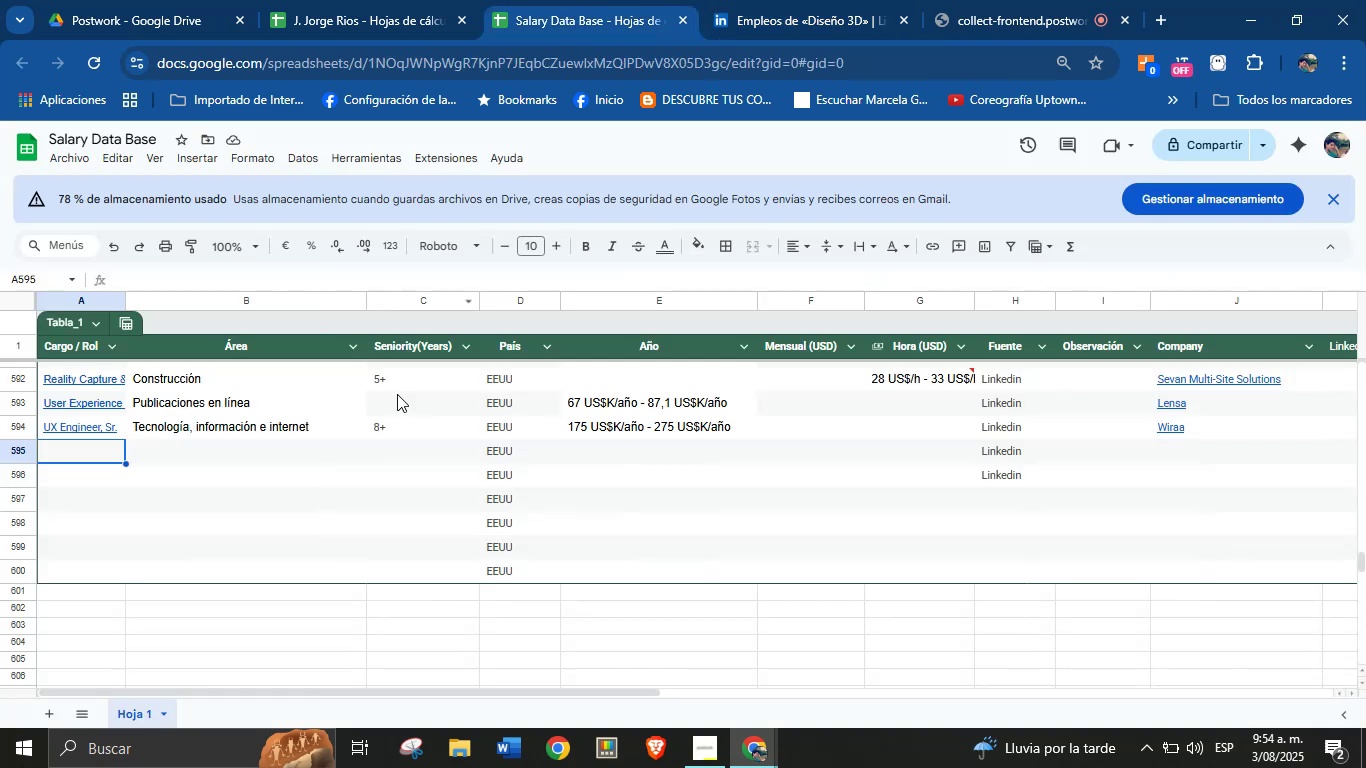 
key(Meta+MetaLeft)
 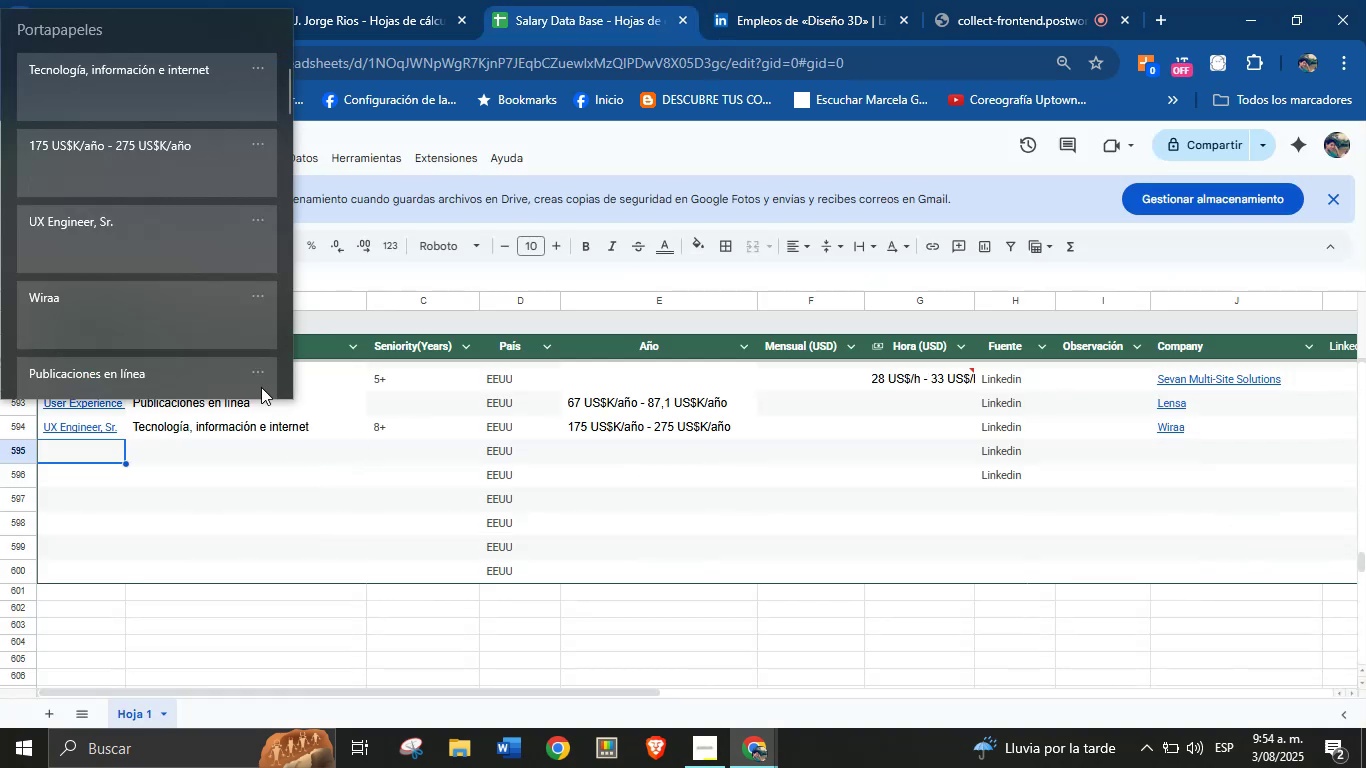 
key(Meta+V)
 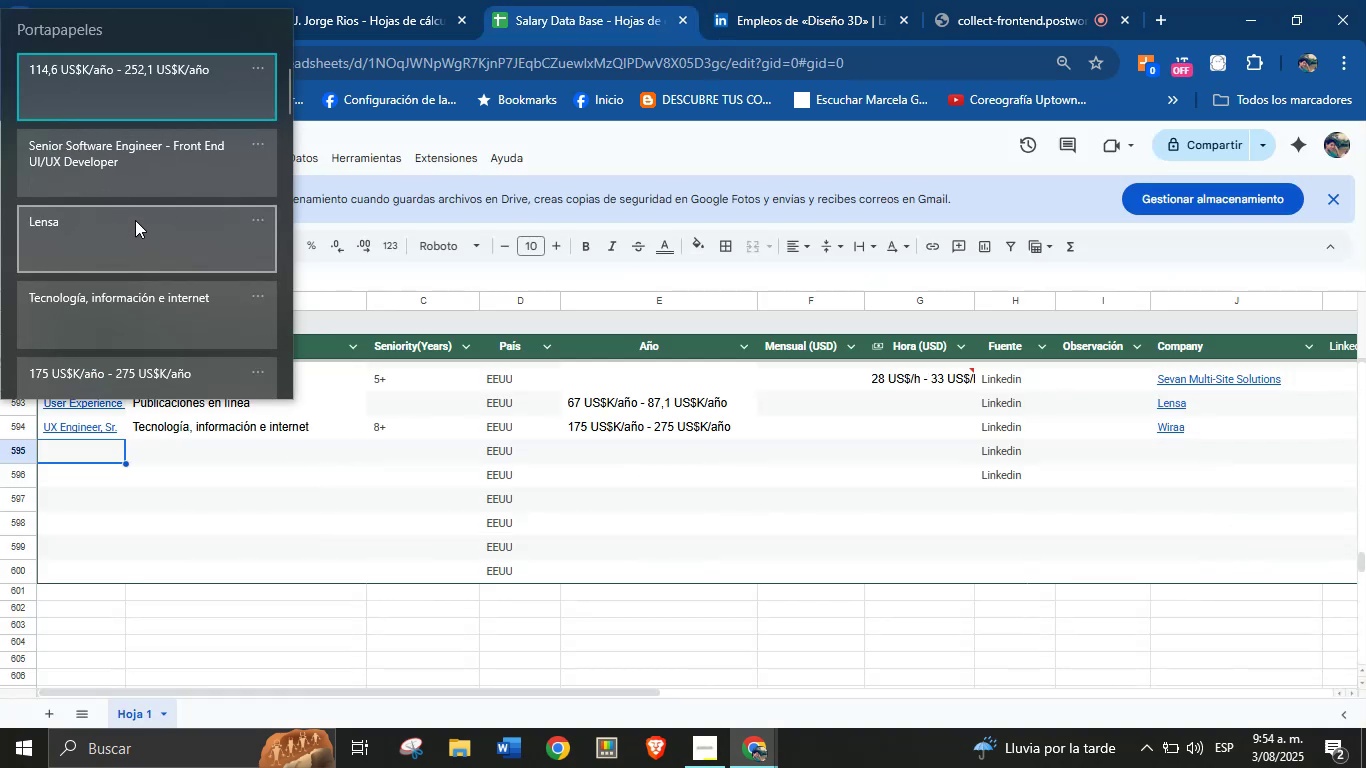 
left_click([146, 169])
 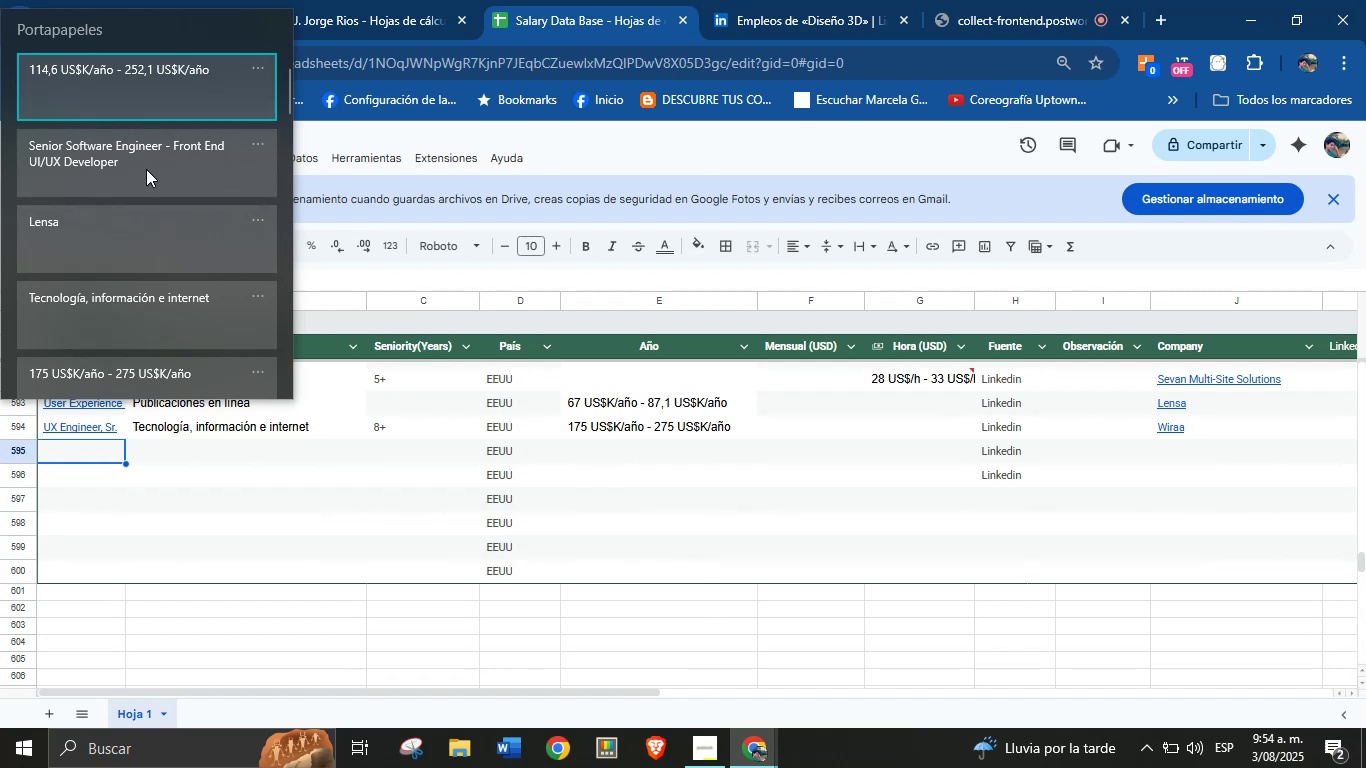 
key(Control+ControlLeft)
 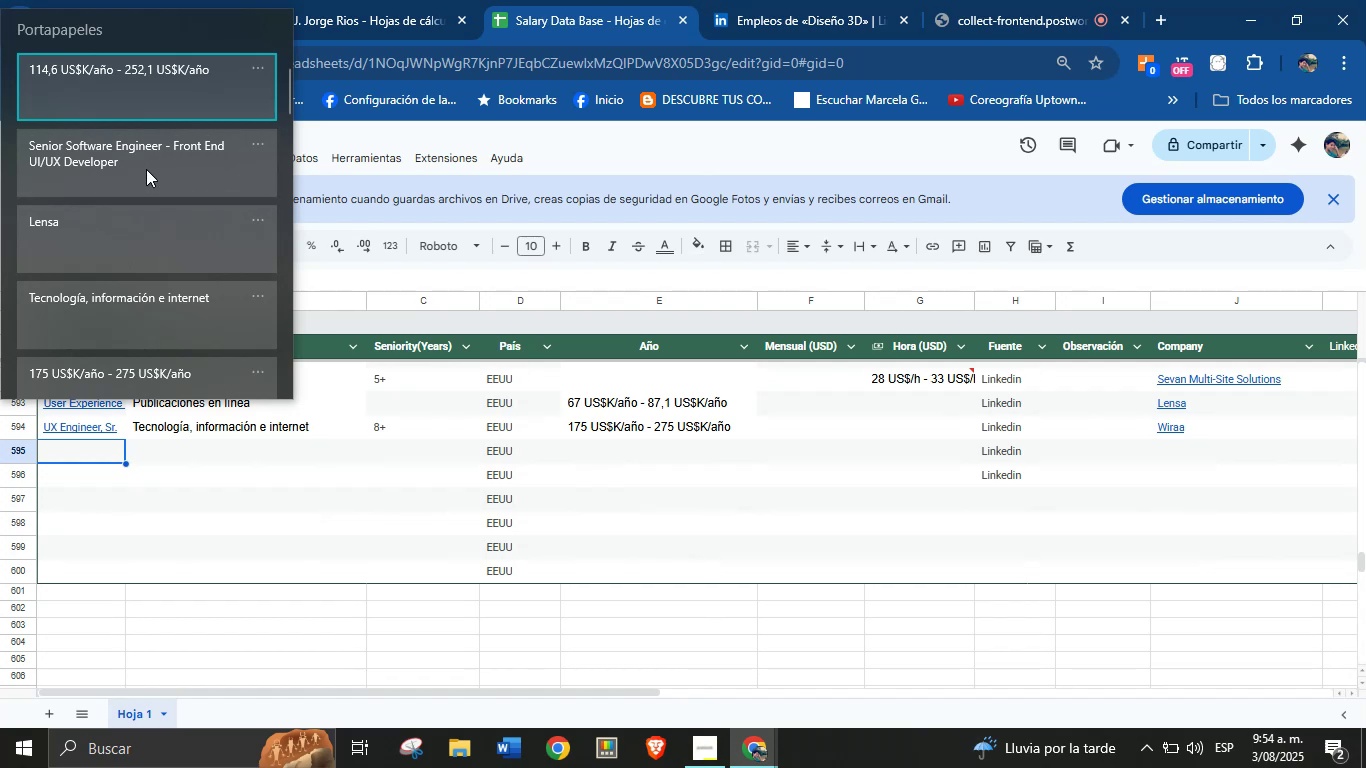 
key(Control+V)
 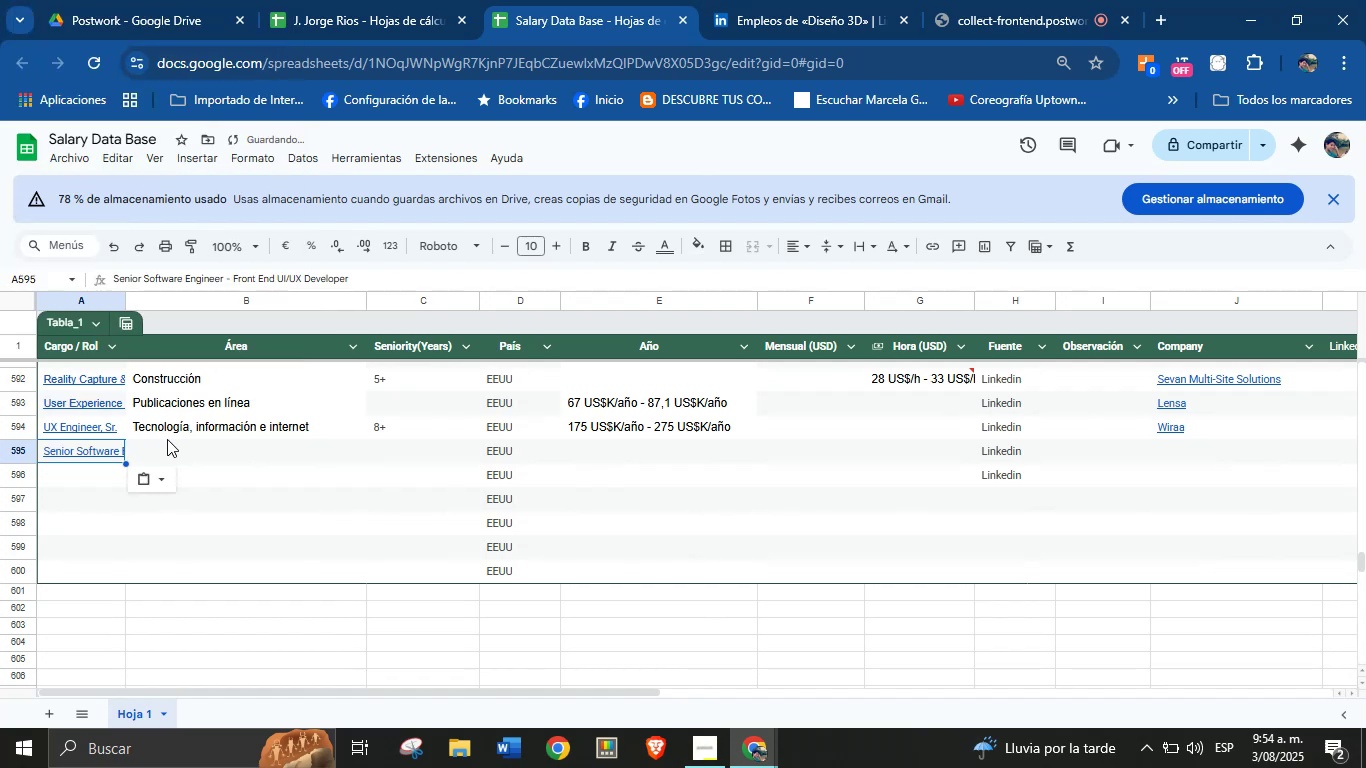 
left_click([174, 448])
 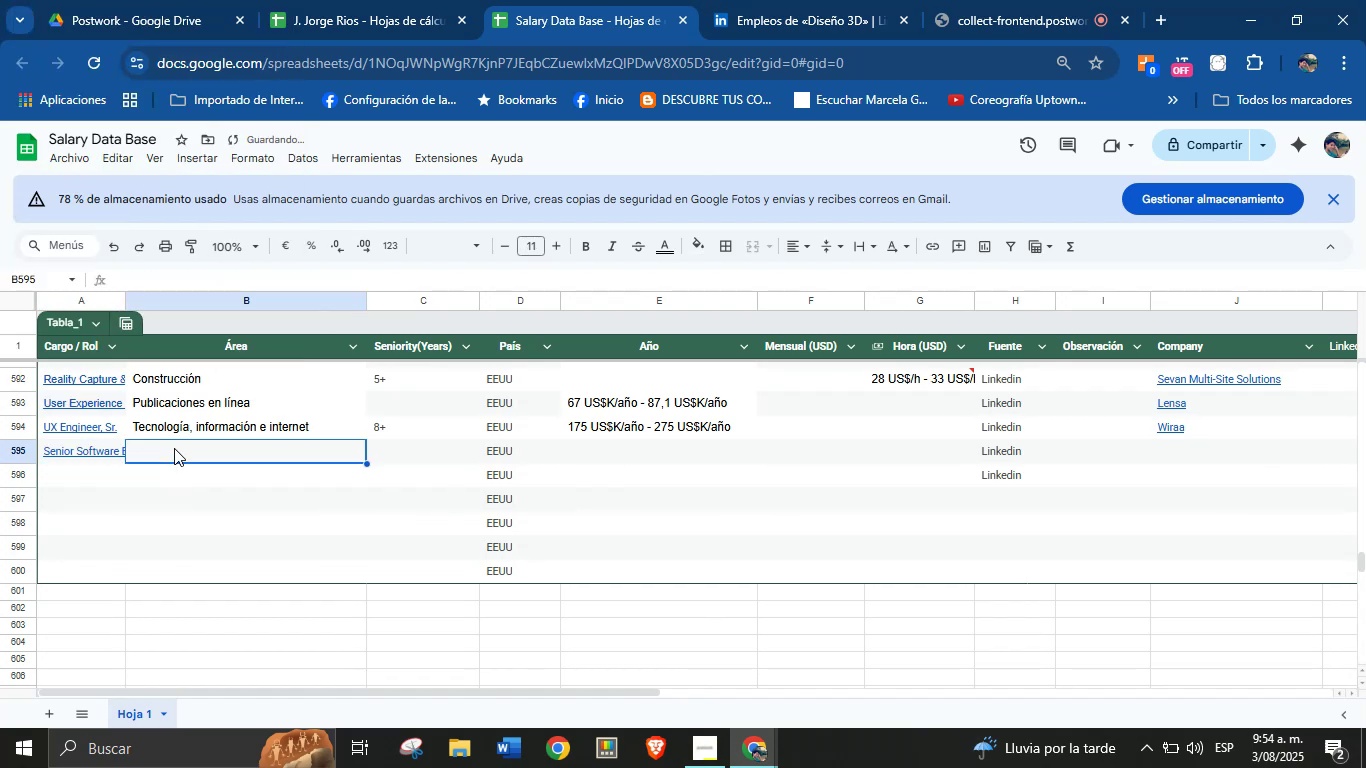 
key(Meta+MetaLeft)
 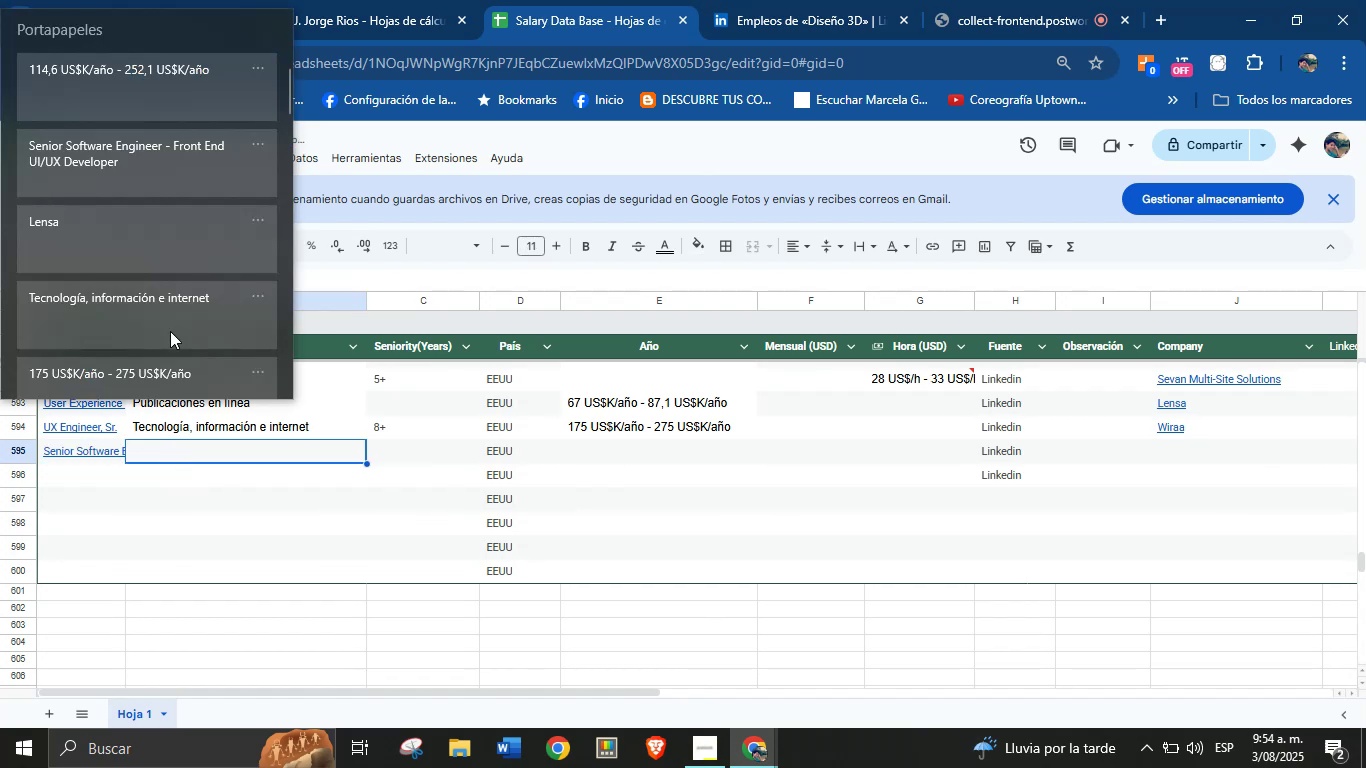 
key(Meta+MetaLeft)
 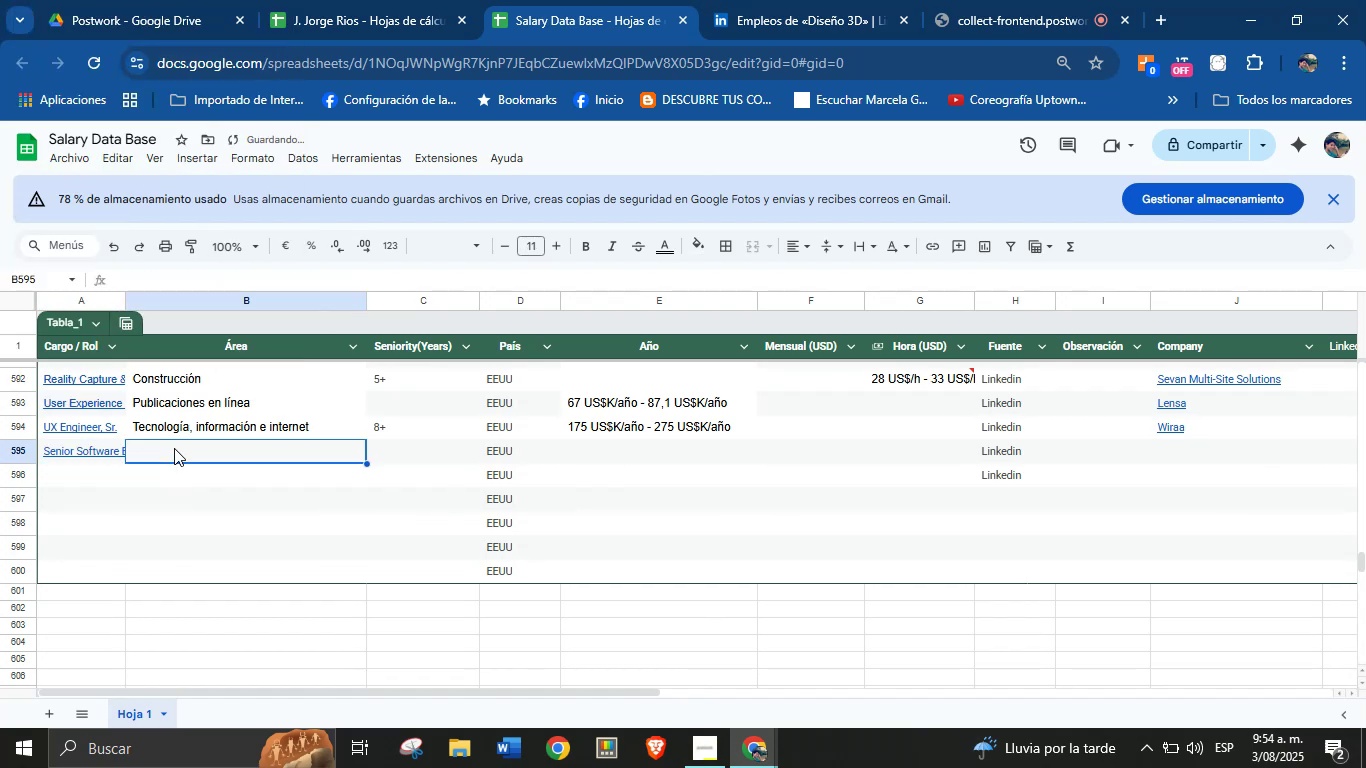 
key(Meta+V)
 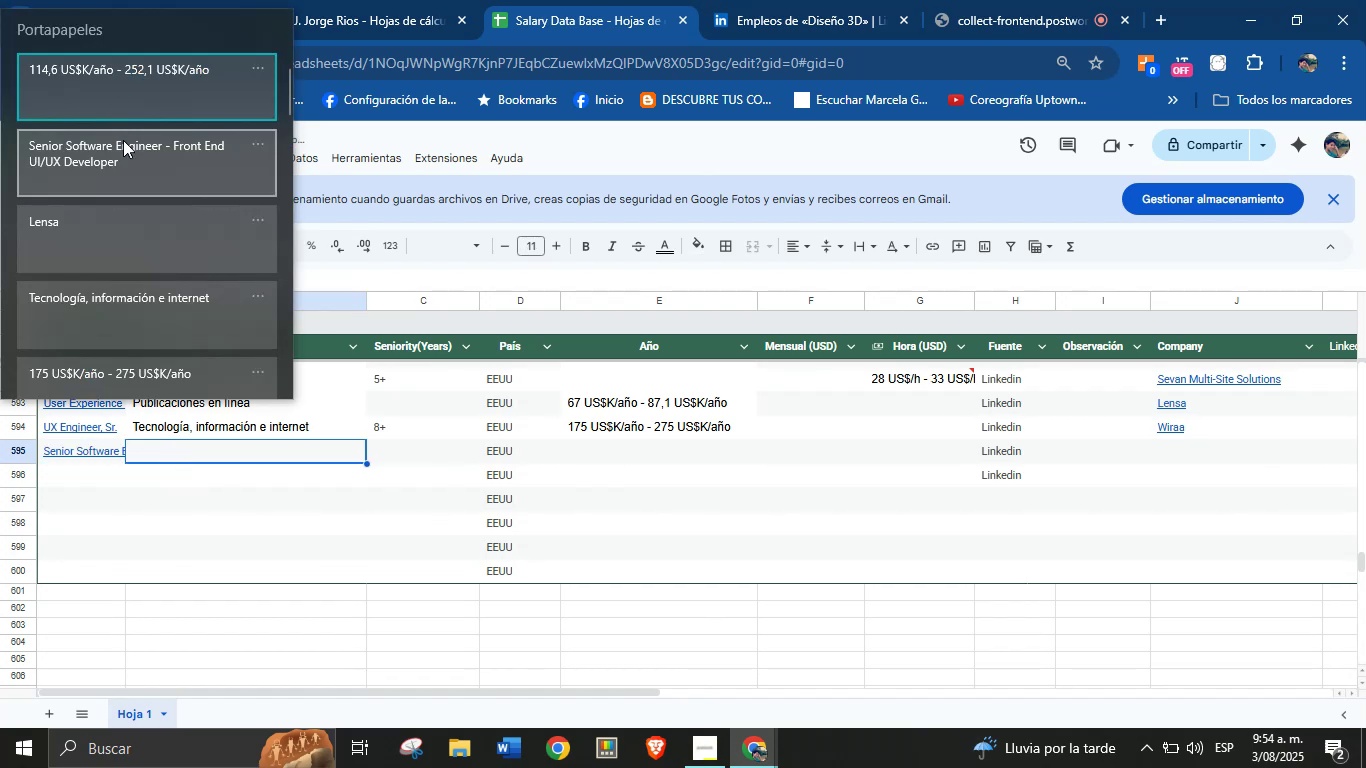 
left_click([130, 160])
 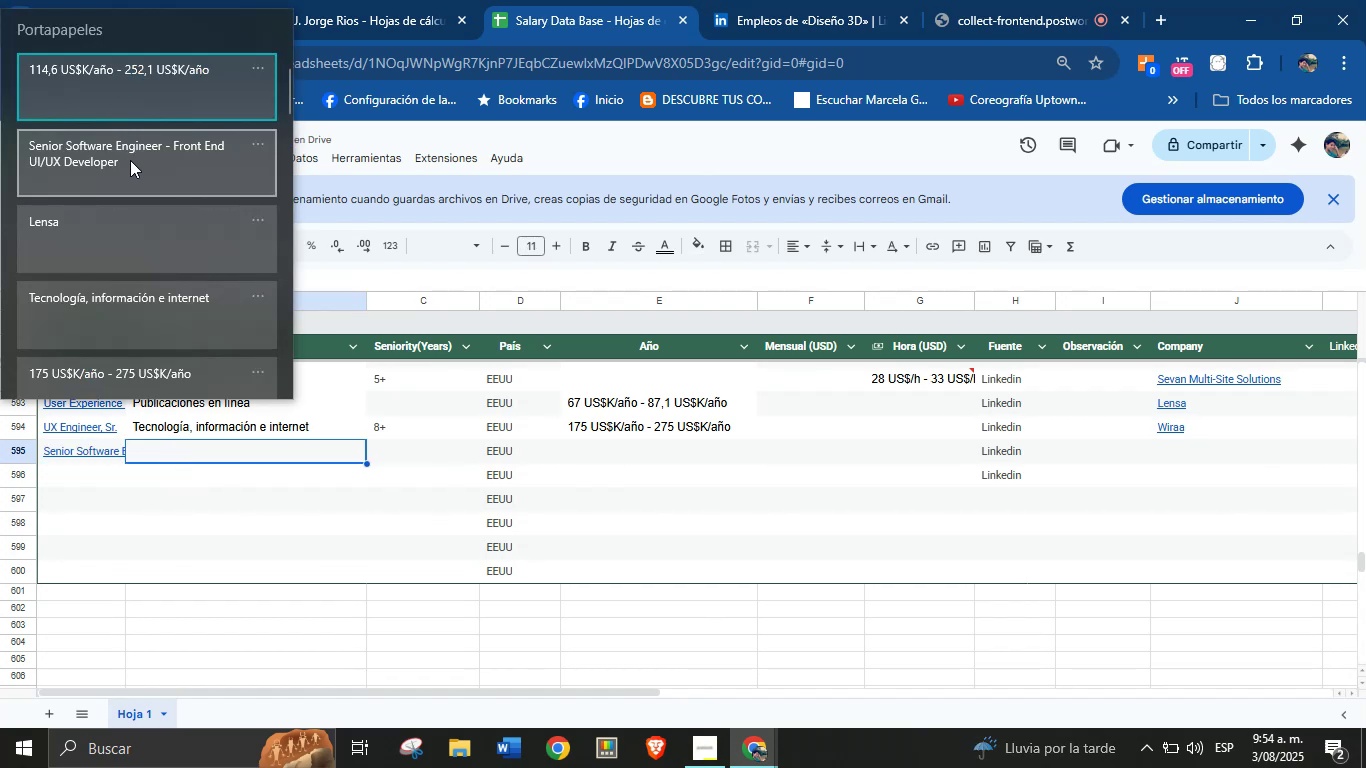 
key(Control+ControlLeft)
 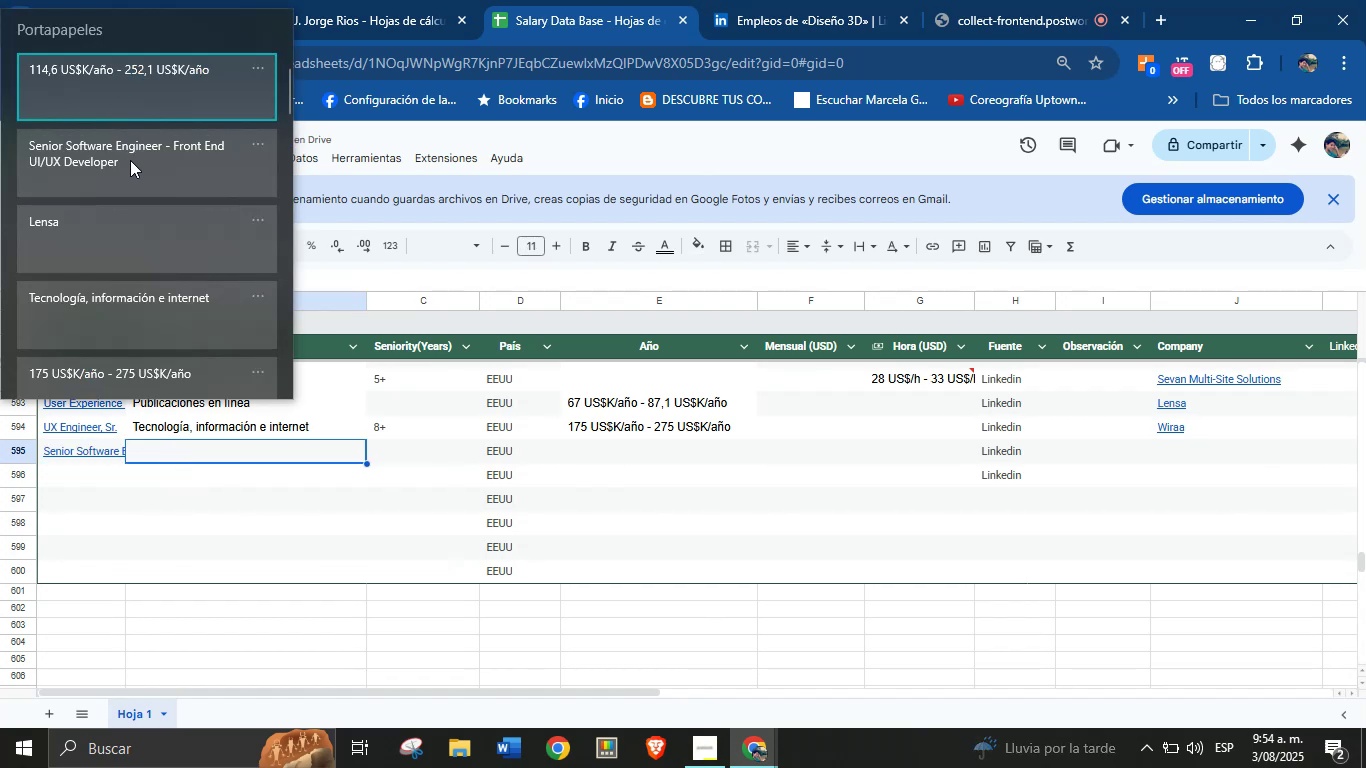 
key(Control+V)
 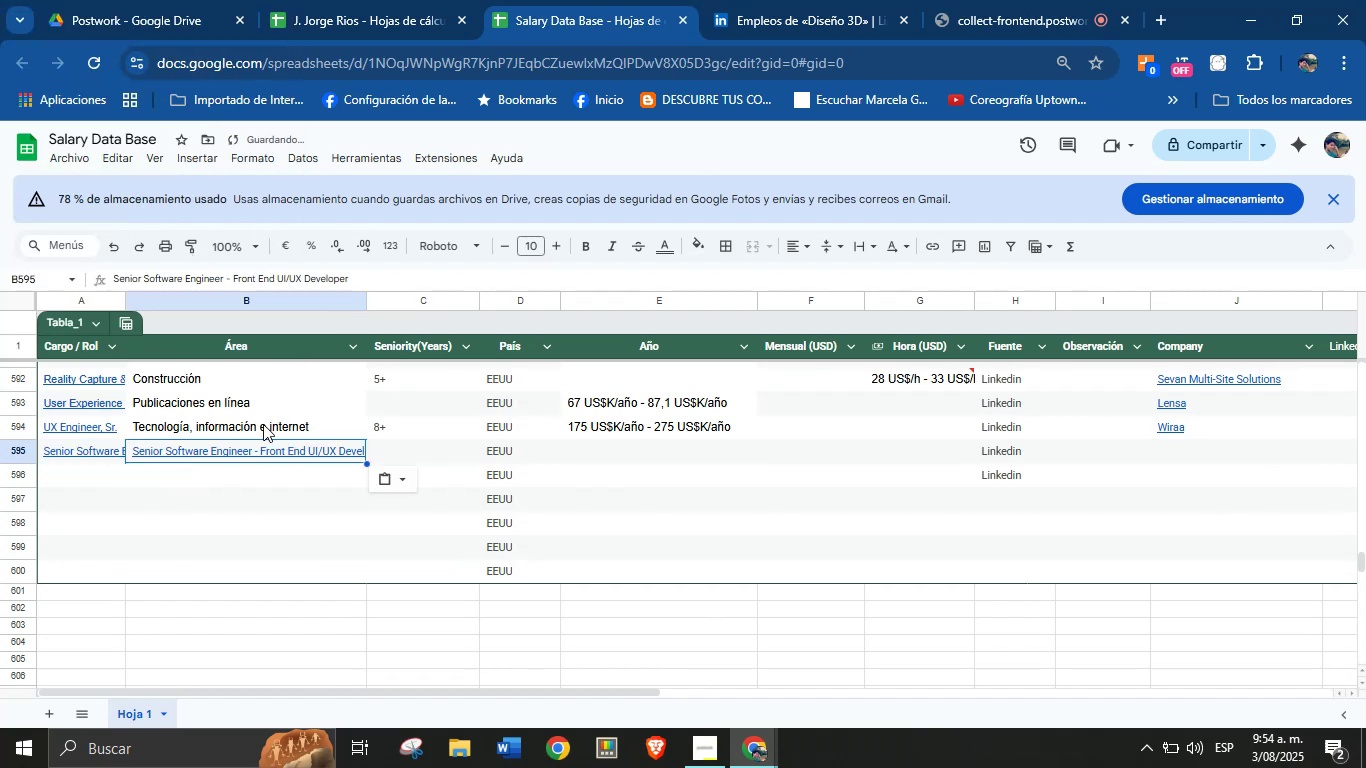 
key(Shift+ShiftLeft)
 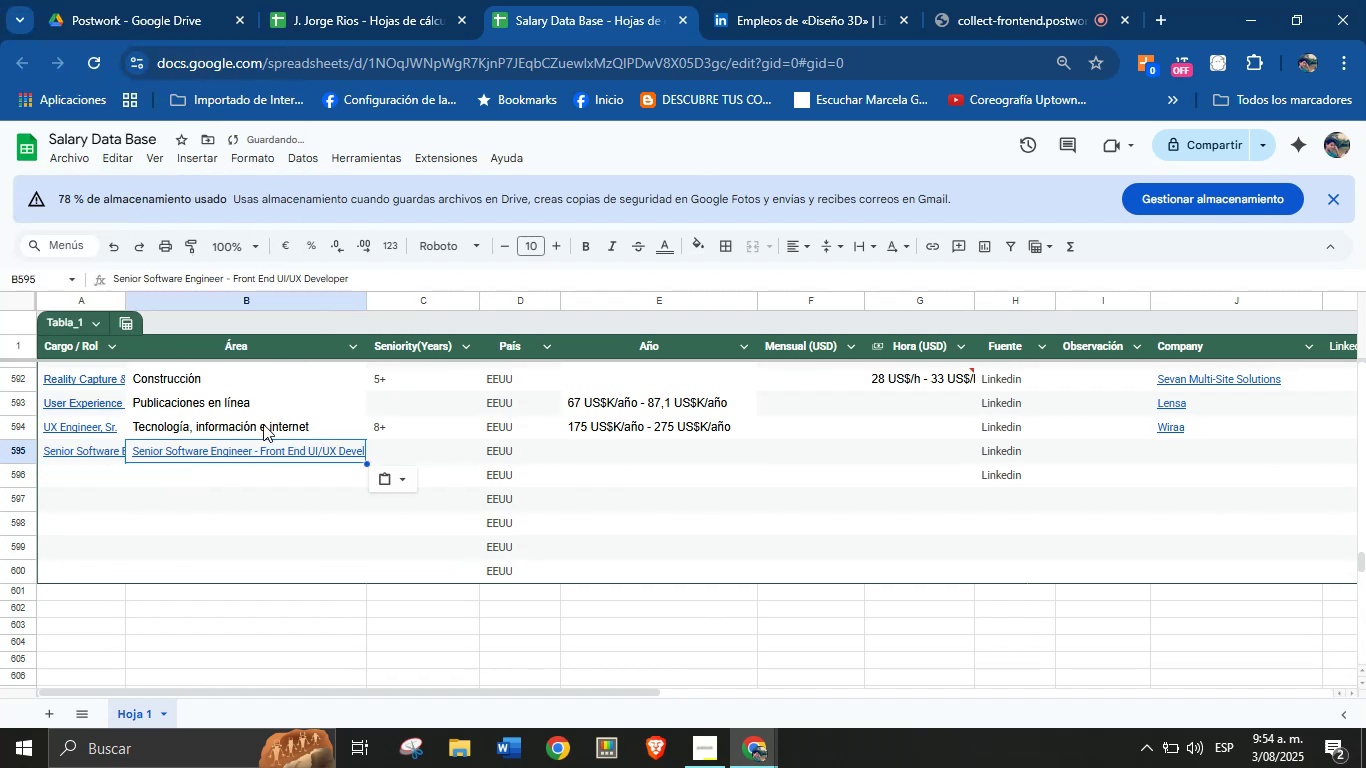 
key(Control+Shift+ControlLeft)
 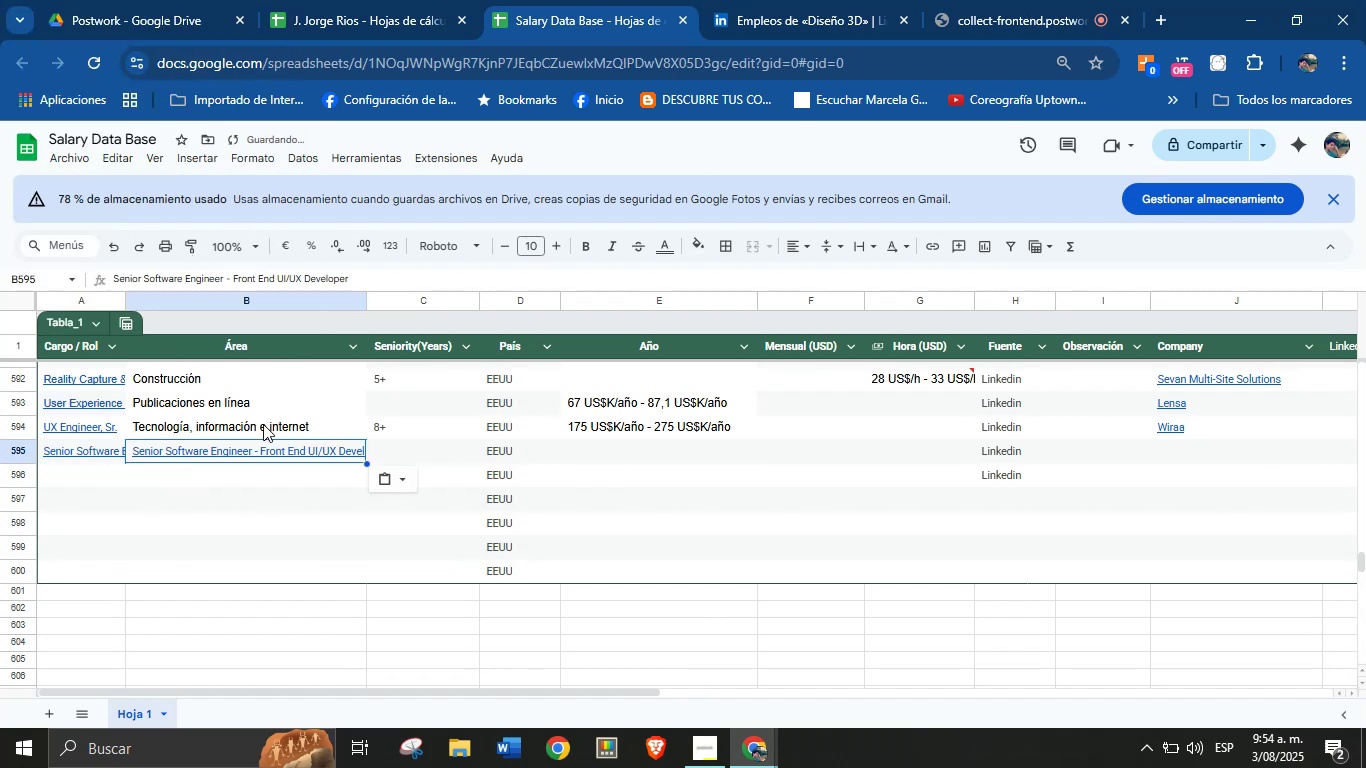 
key(Control+Shift+Z)
 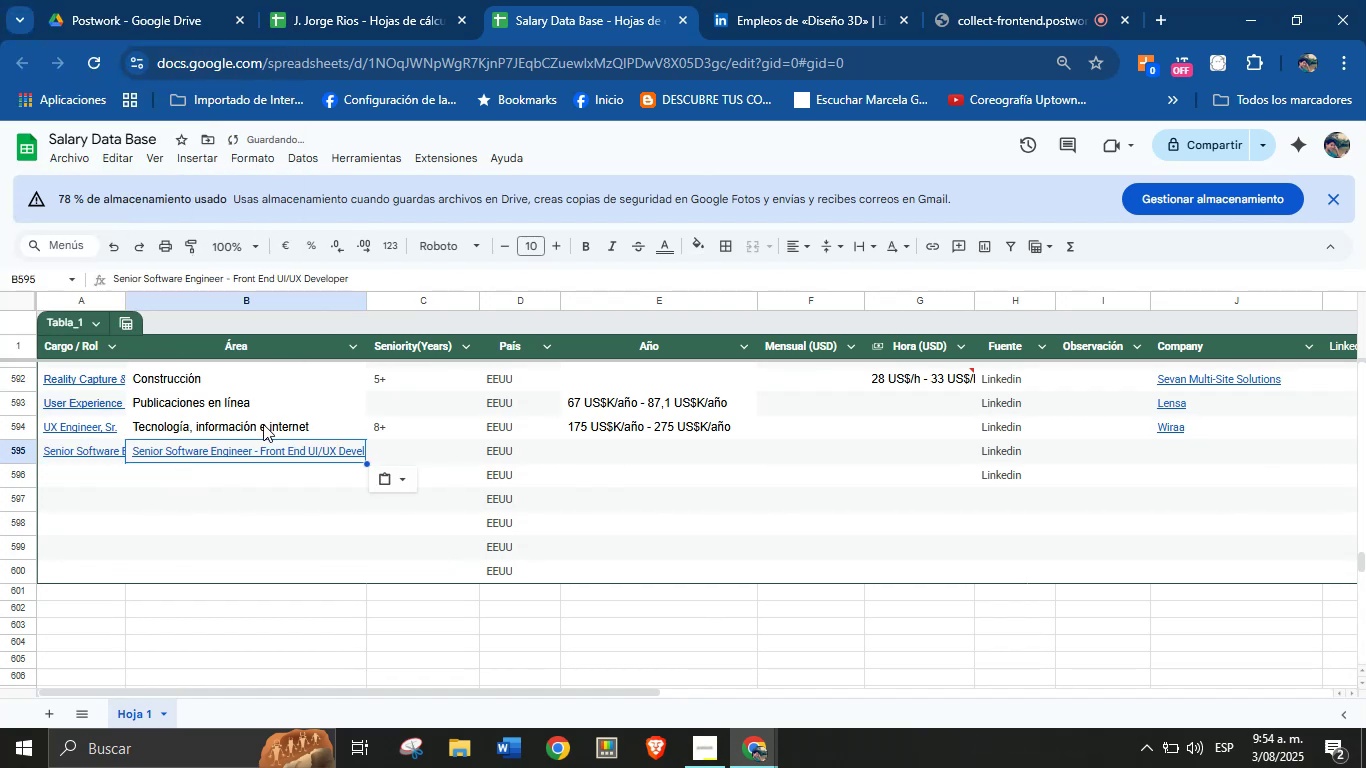 
key(Meta+MetaLeft)
 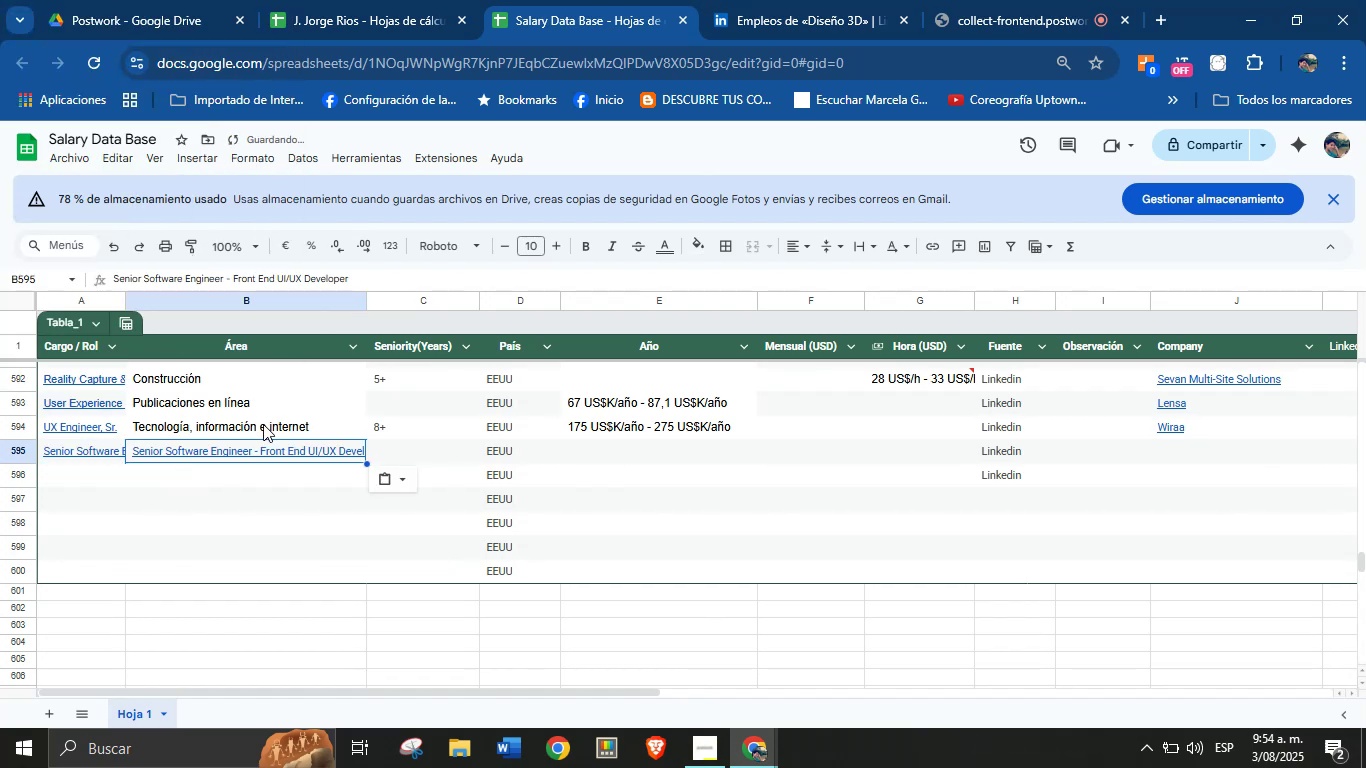 
key(Meta+MetaLeft)
 